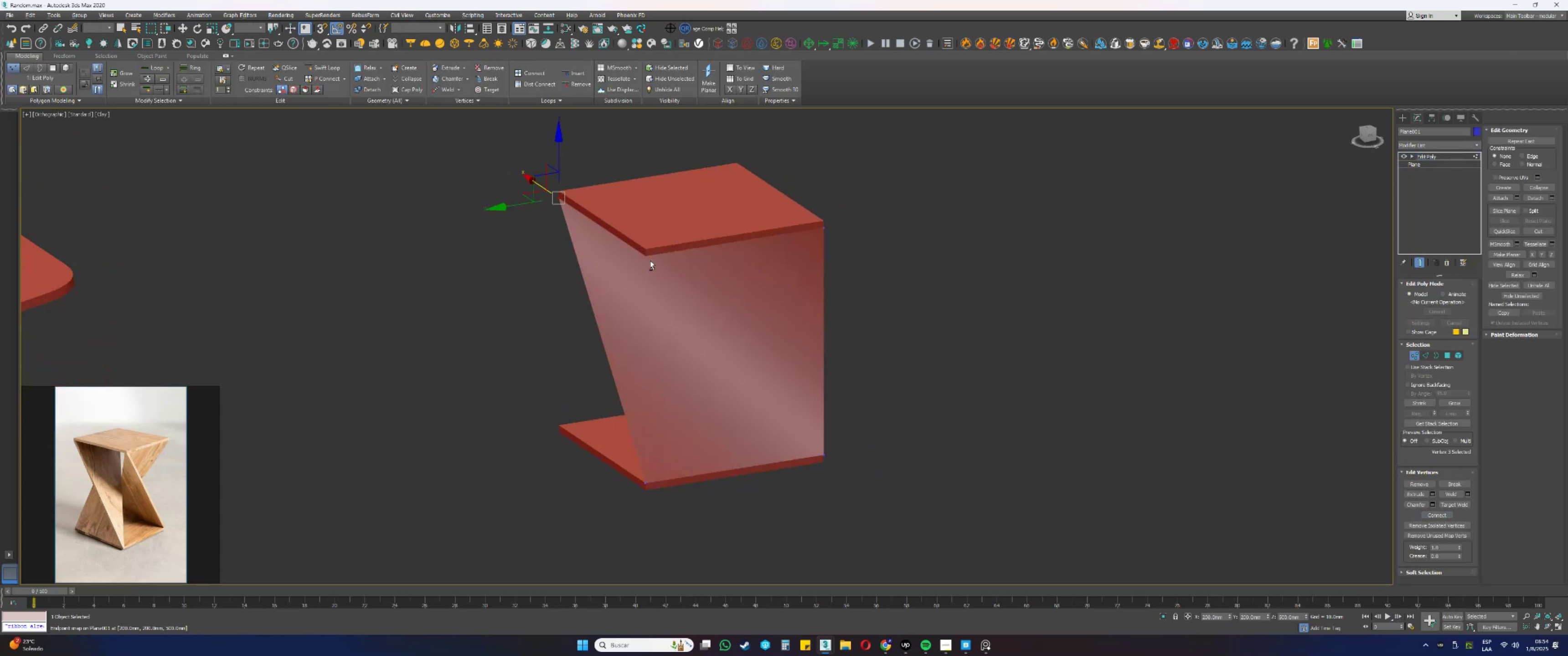 
key(F3)
 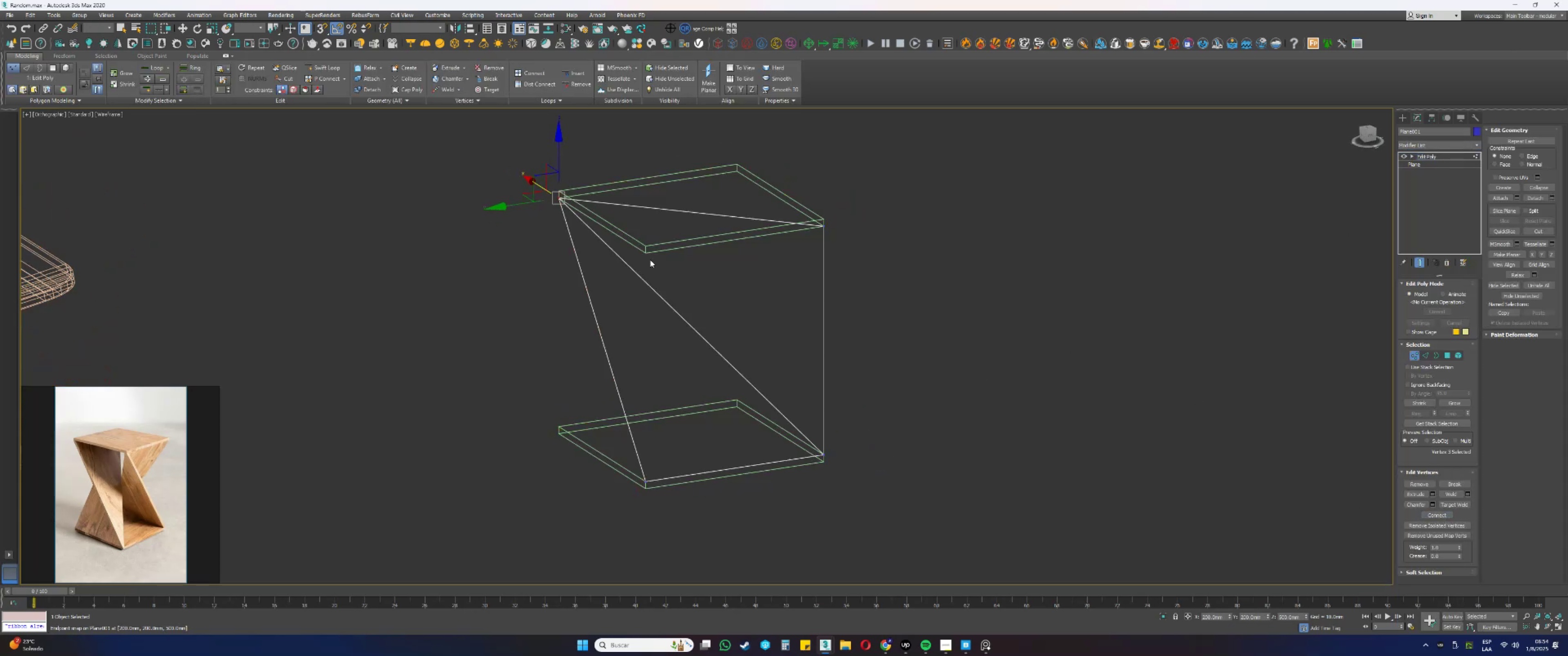 
key(F3)
 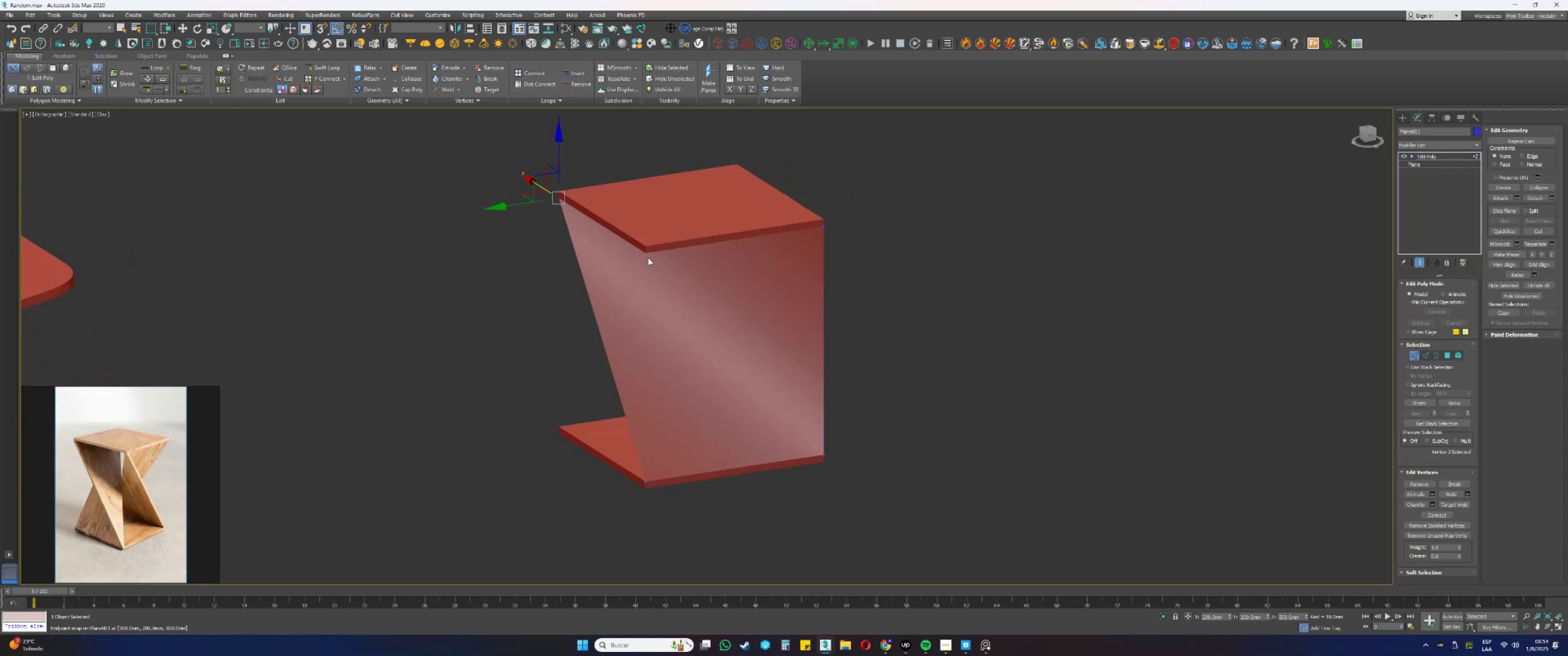 
key(F4)
 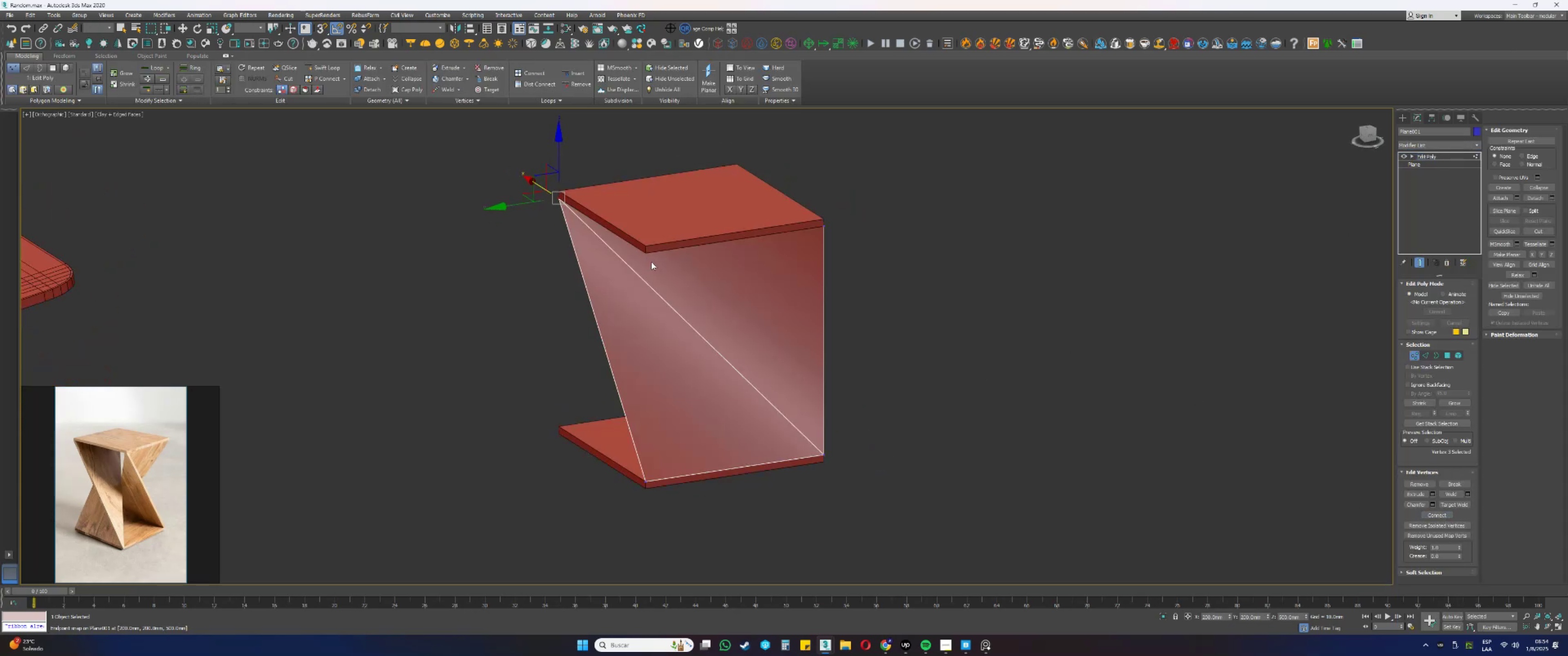 
key(Alt+AltLeft)
 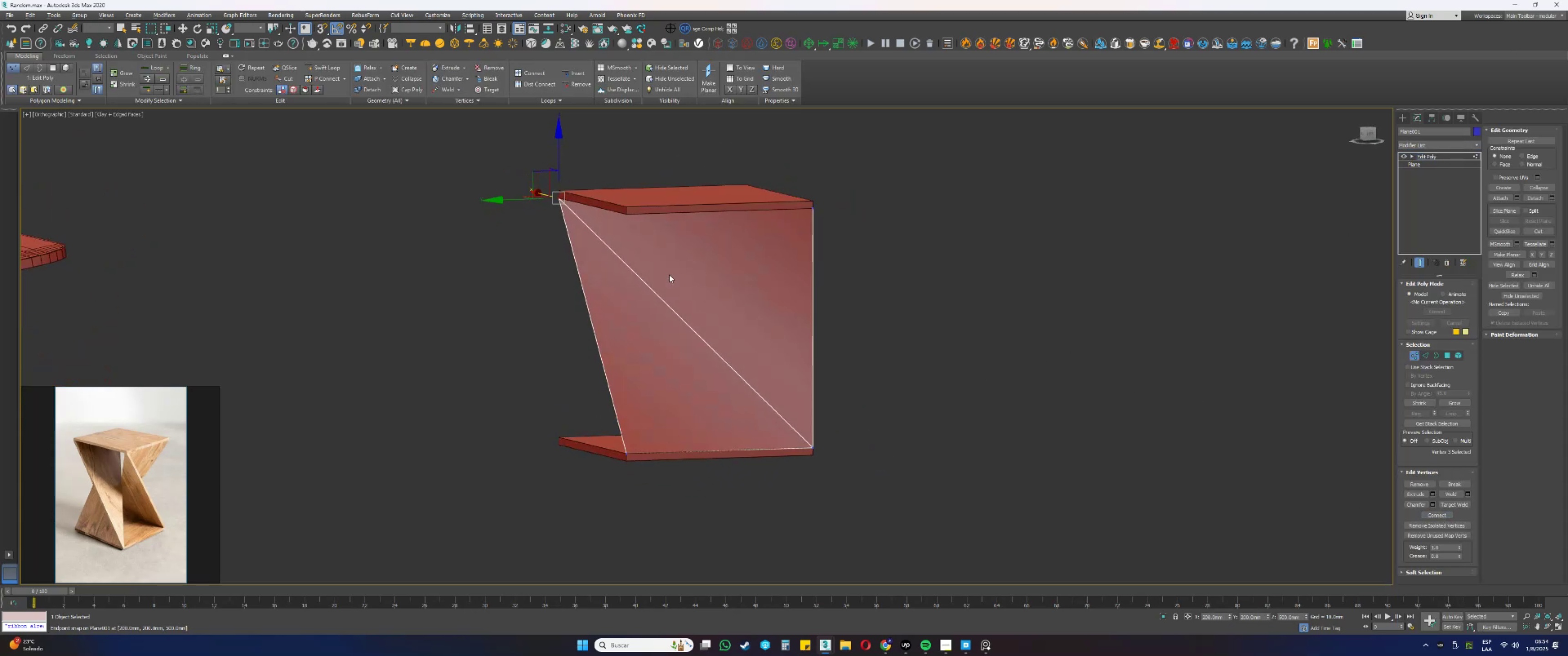 
key(4)
 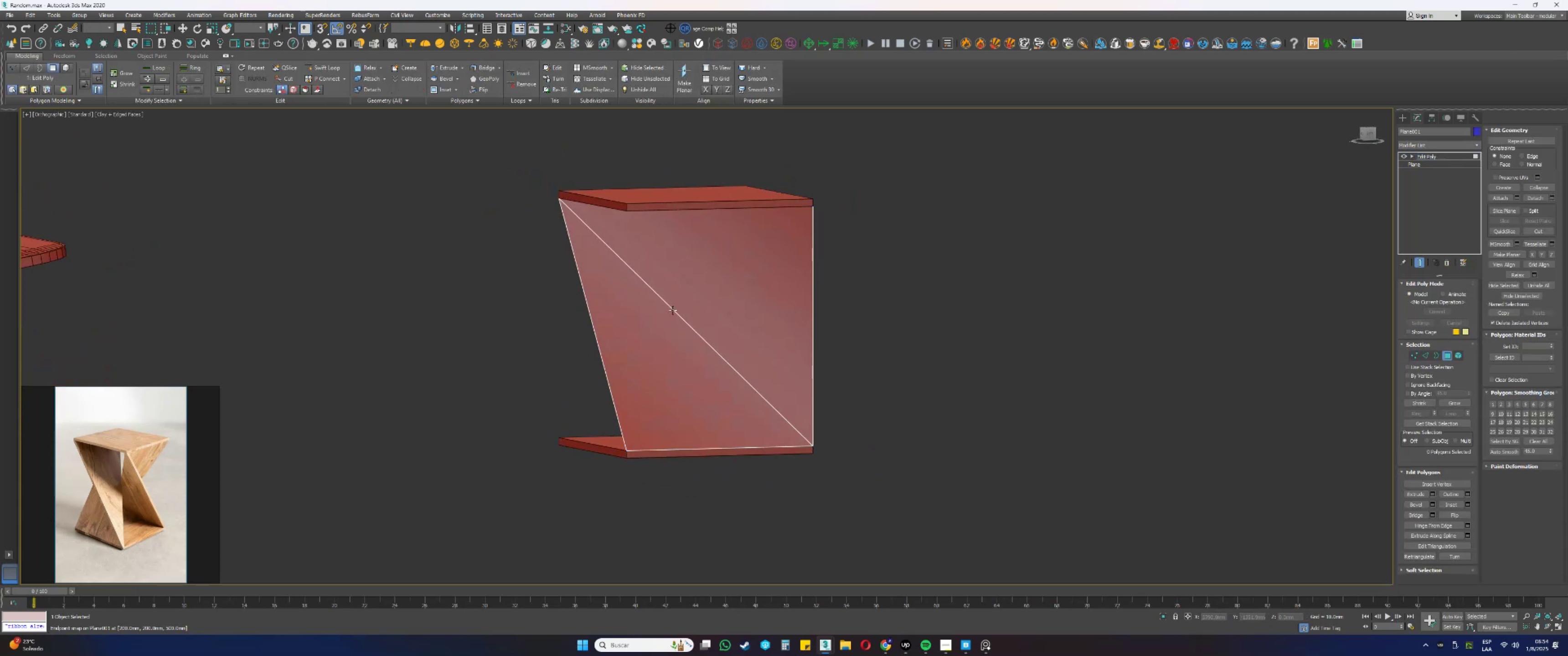 
left_click([672, 311])
 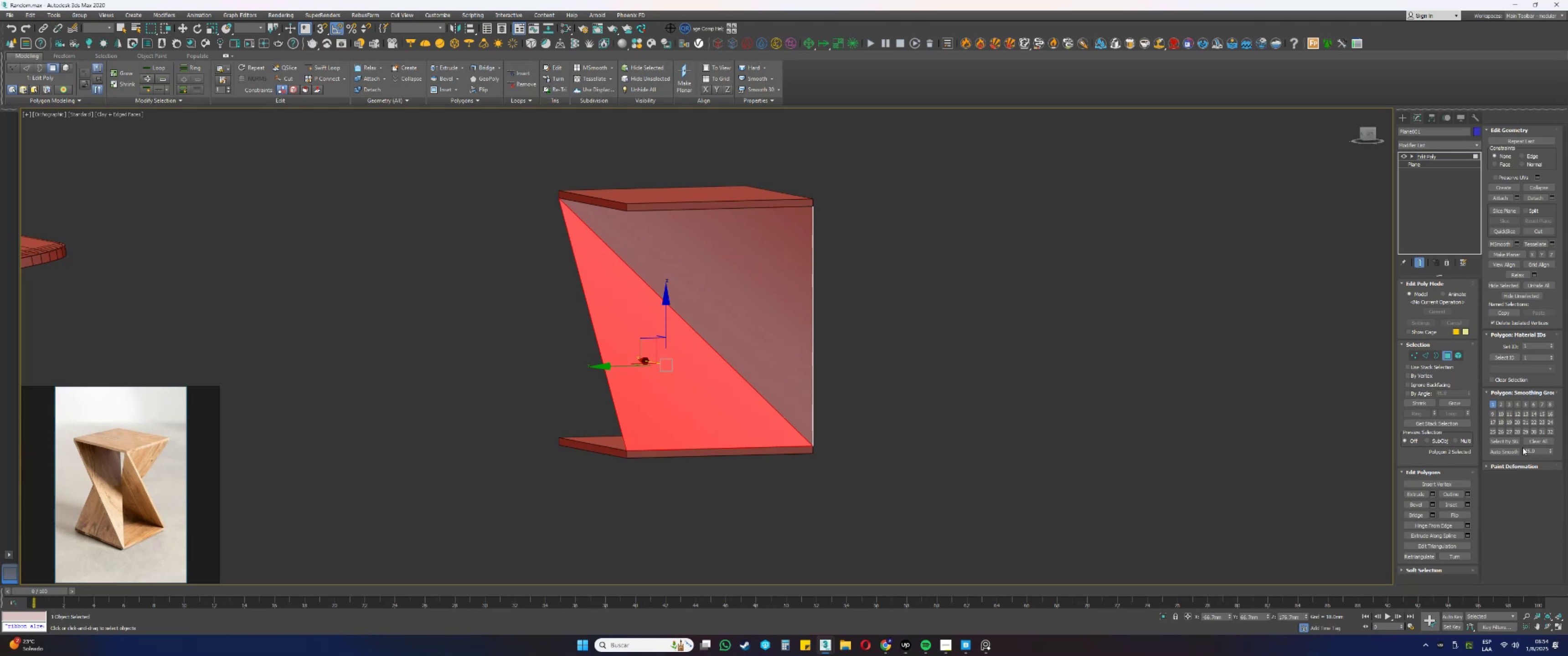 
left_click([1511, 452])
 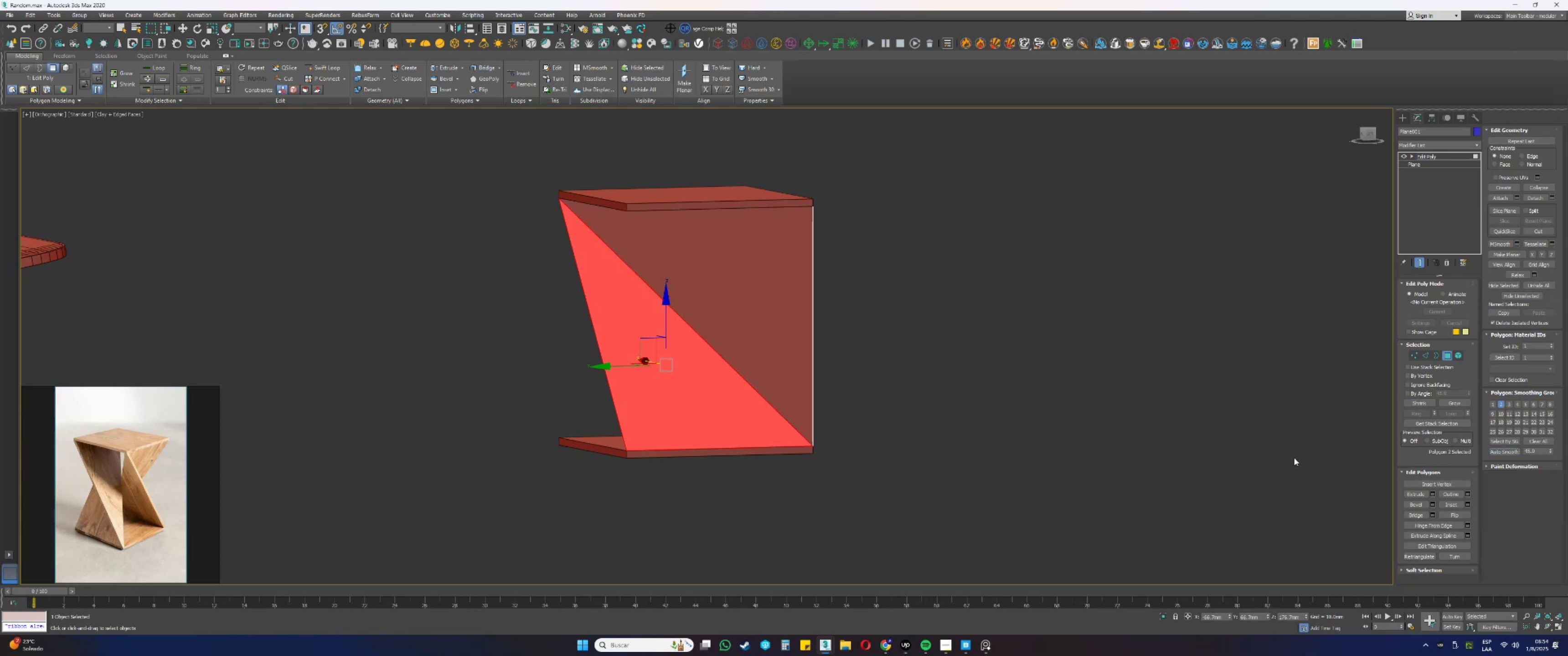 
key(4)
 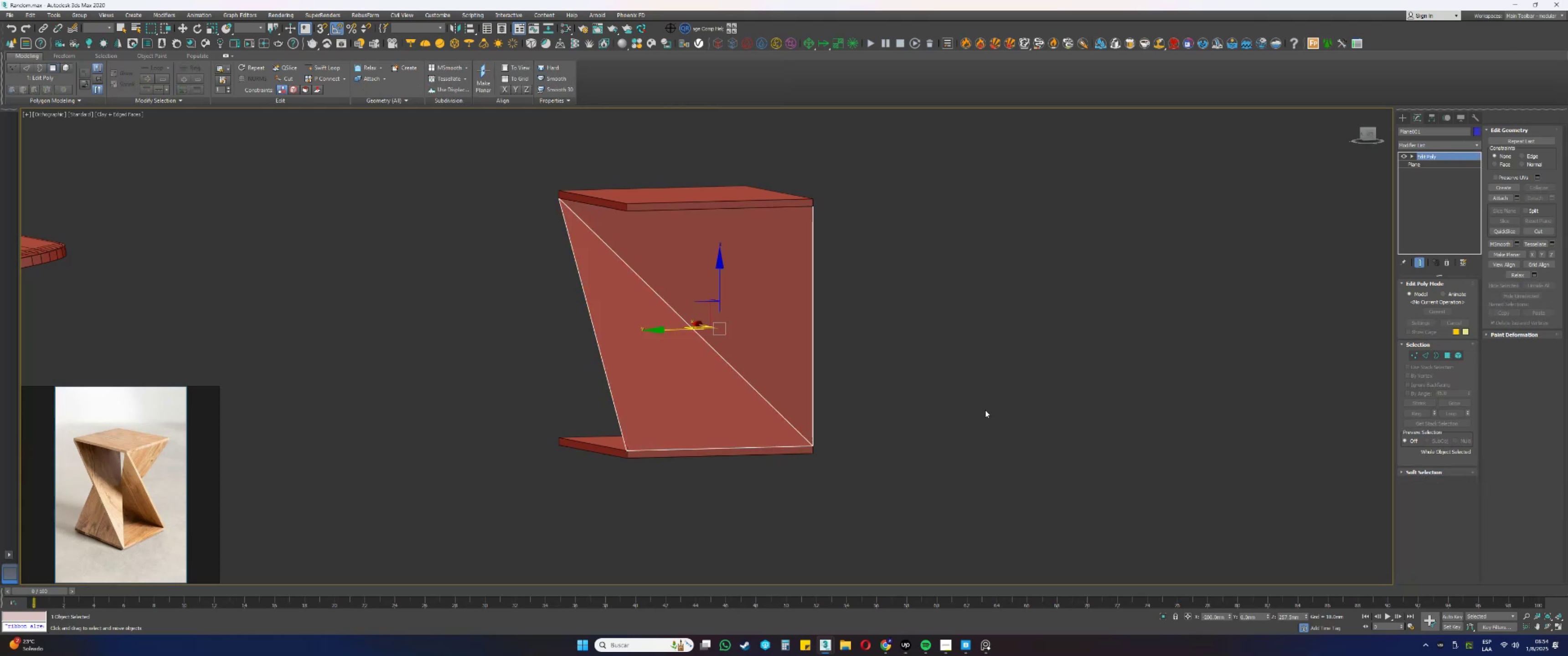 
hold_key(key=AltLeft, duration=1.5)
 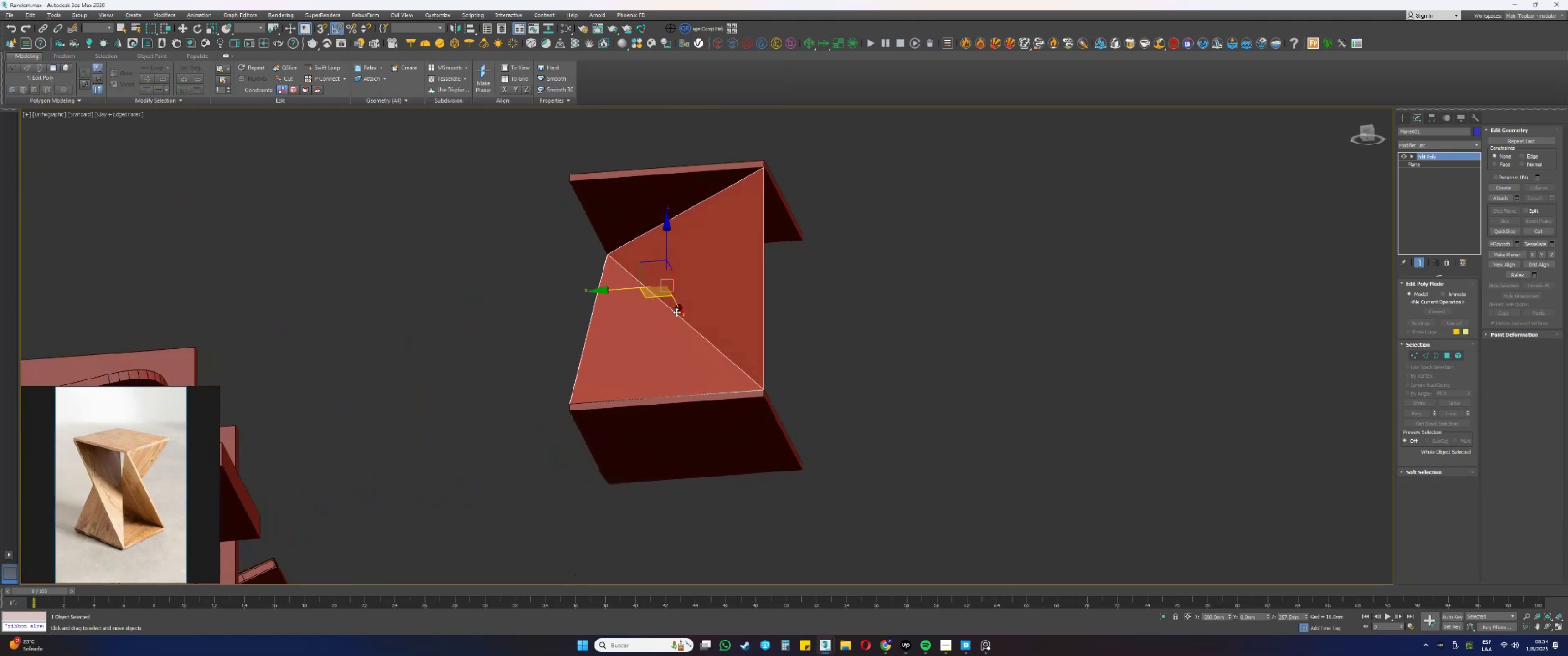 
hold_key(key=AltLeft, duration=1.26)
 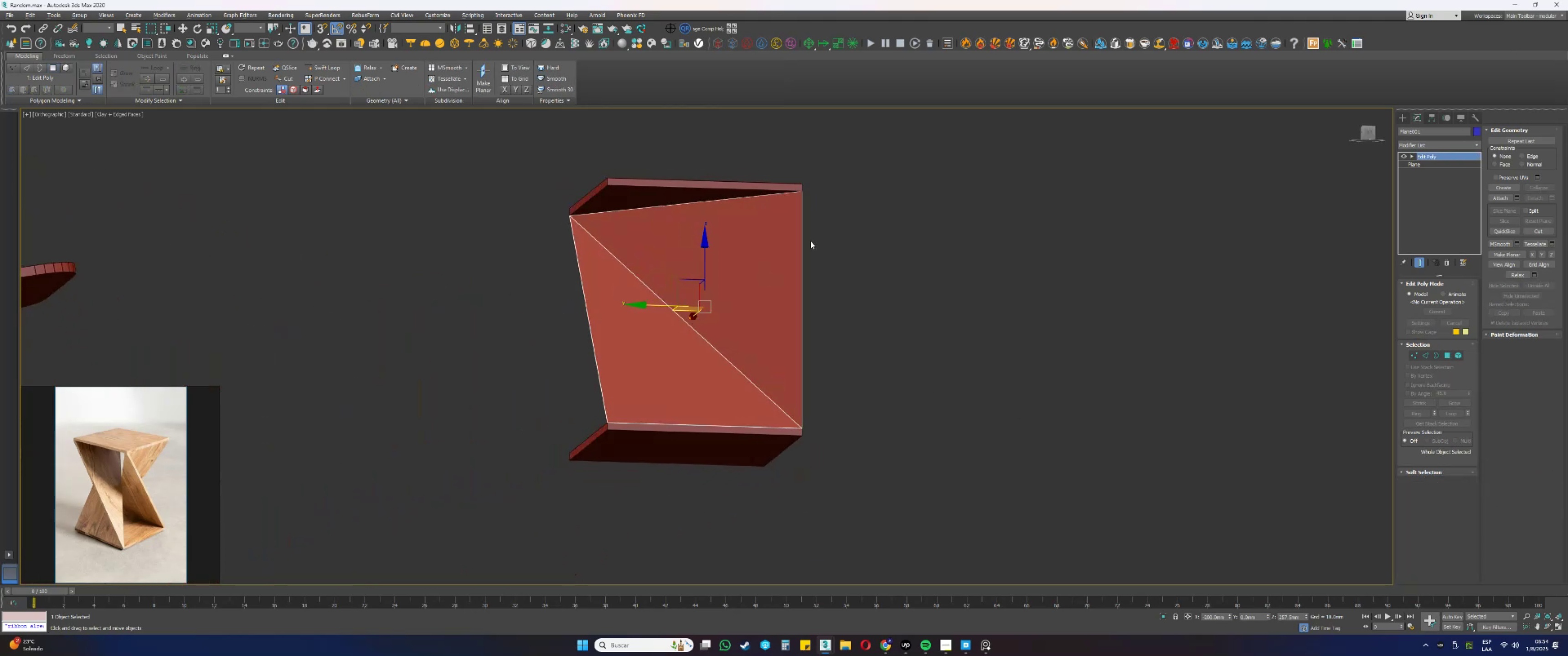 
type(1ss)
 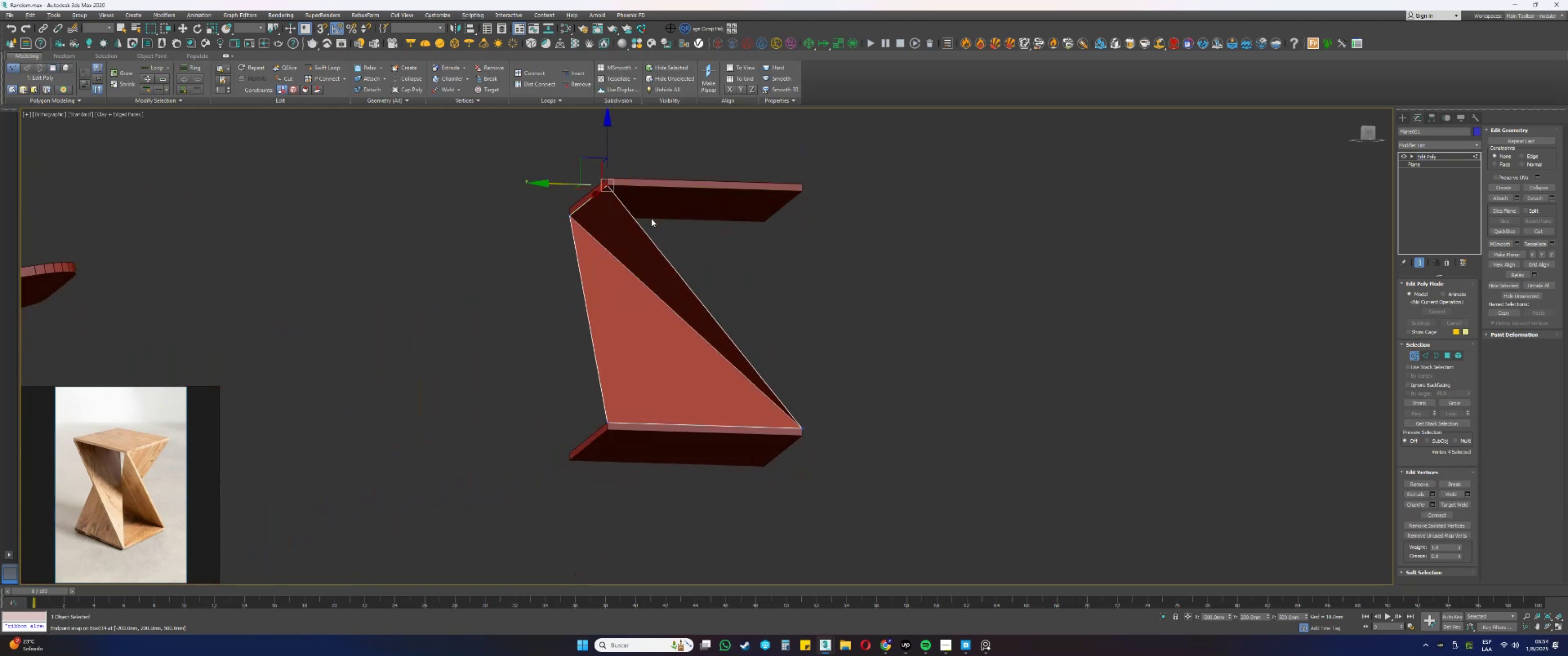 
left_click_drag(start_coordinate=[835, 219], to_coordinate=[775, 170])
 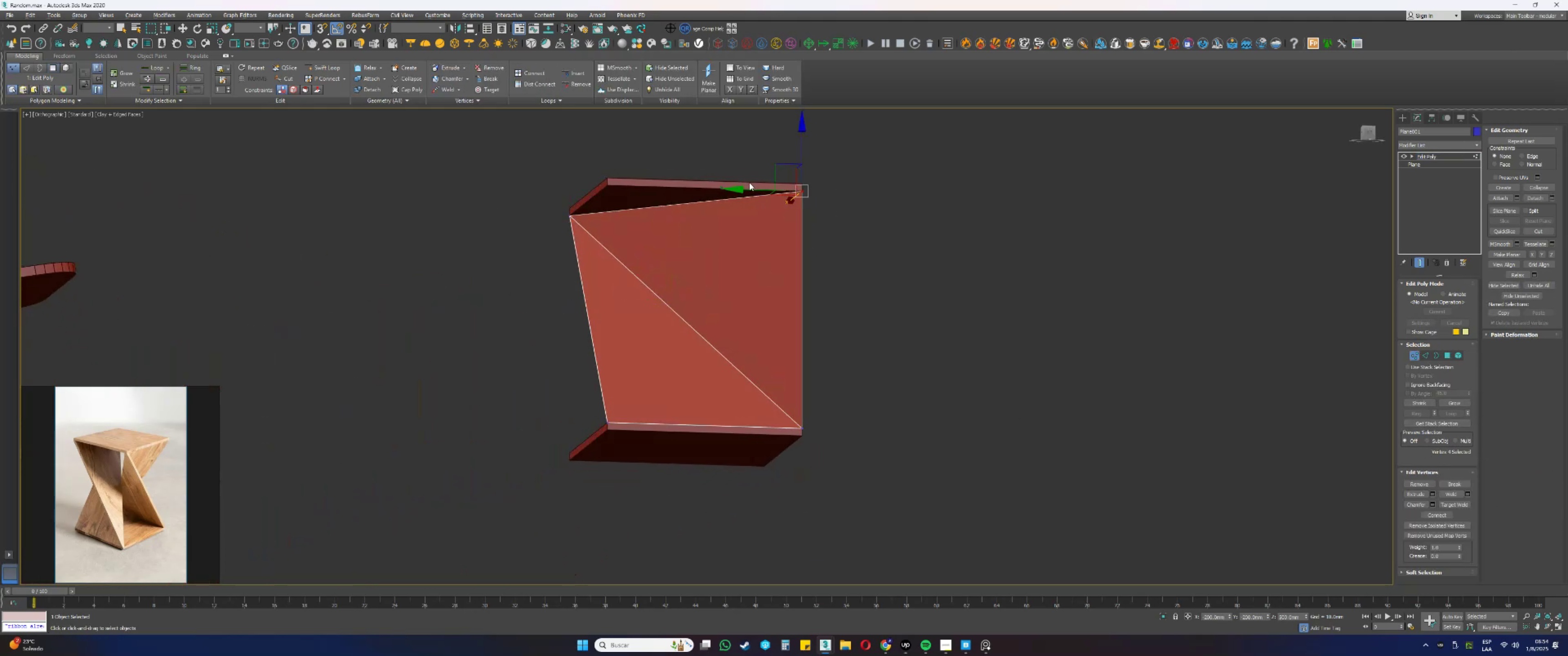 
left_click_drag(start_coordinate=[741, 188], to_coordinate=[609, 189])
 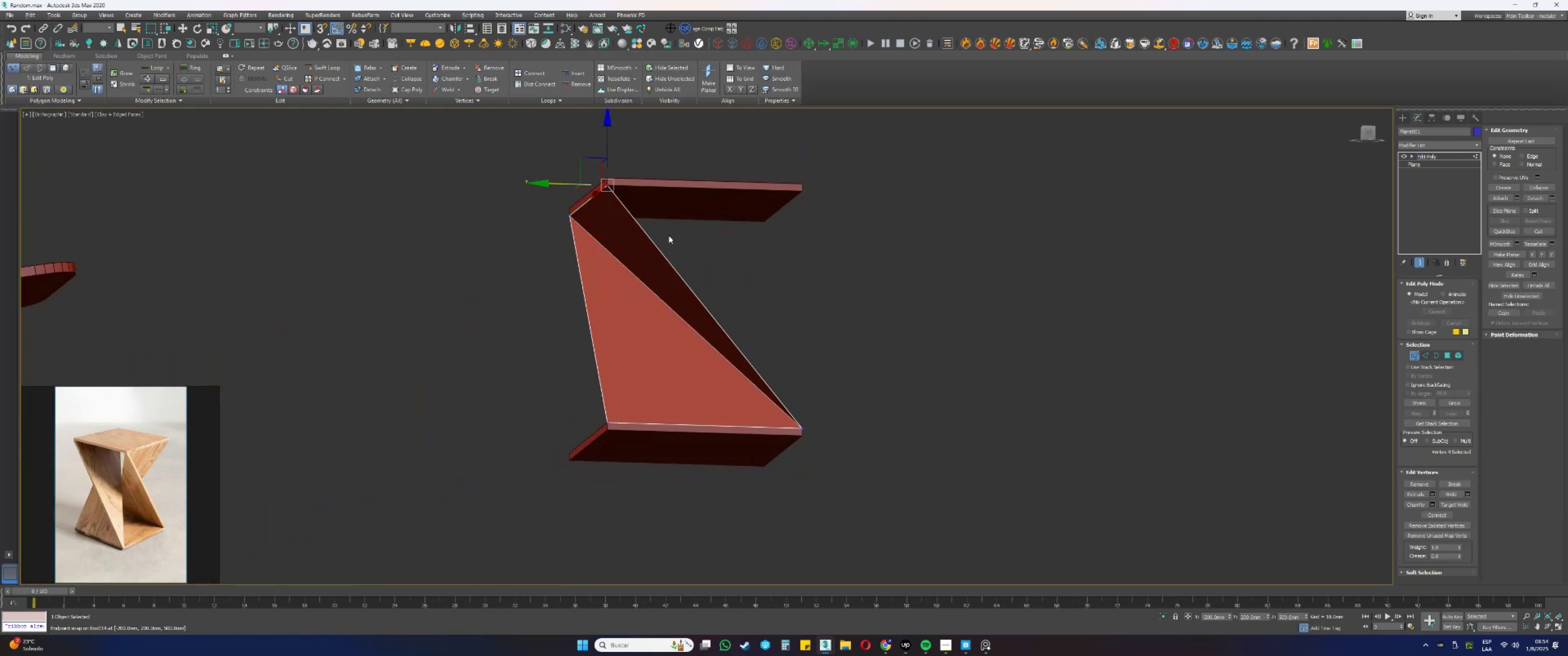 
hold_key(key=AltLeft, duration=1.51)
 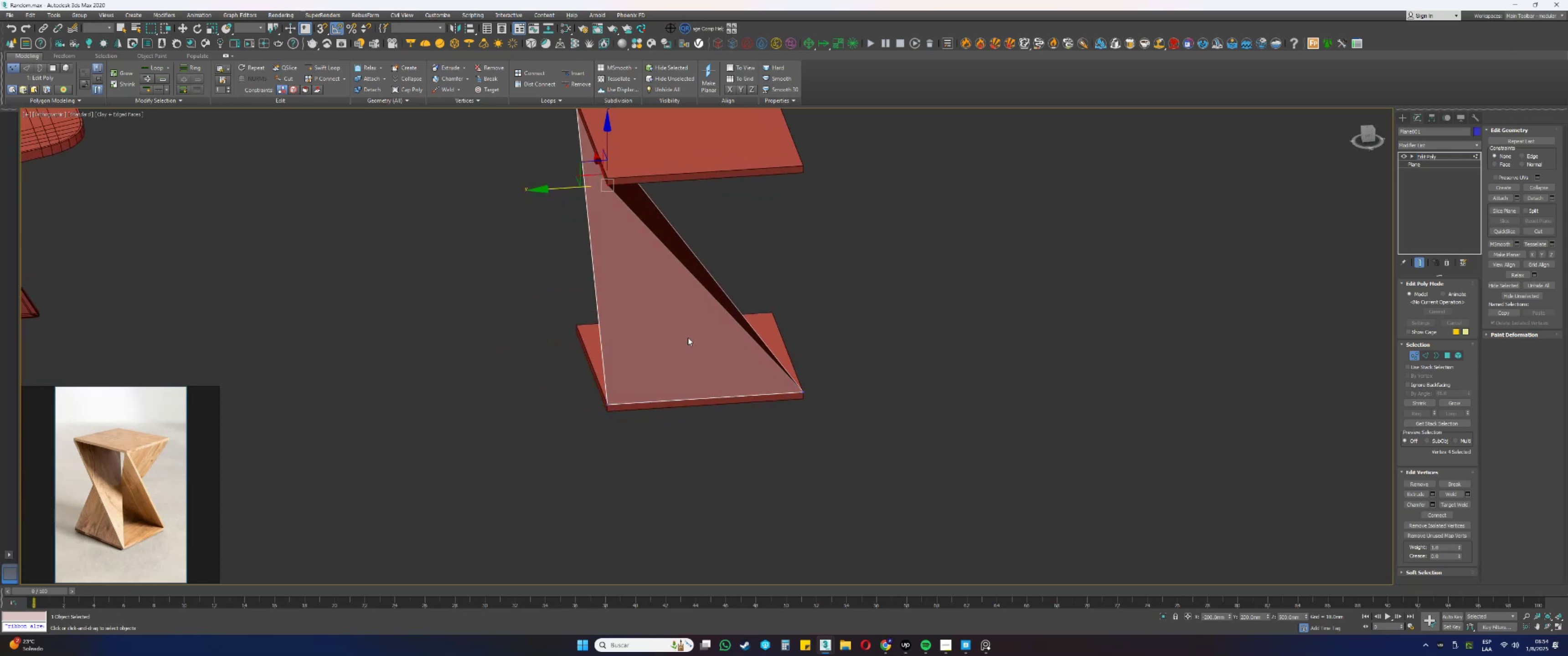 
hold_key(key=AltLeft, duration=0.33)
 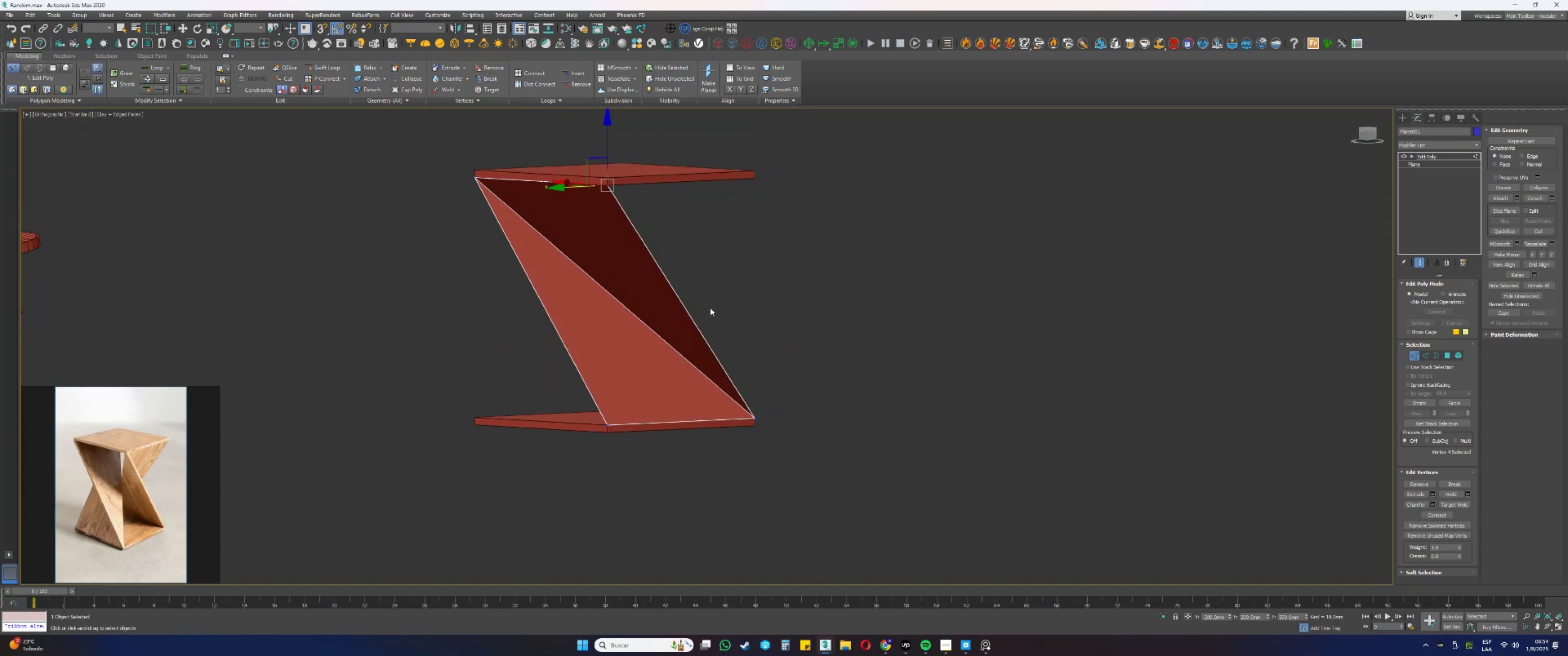 
key(4)
 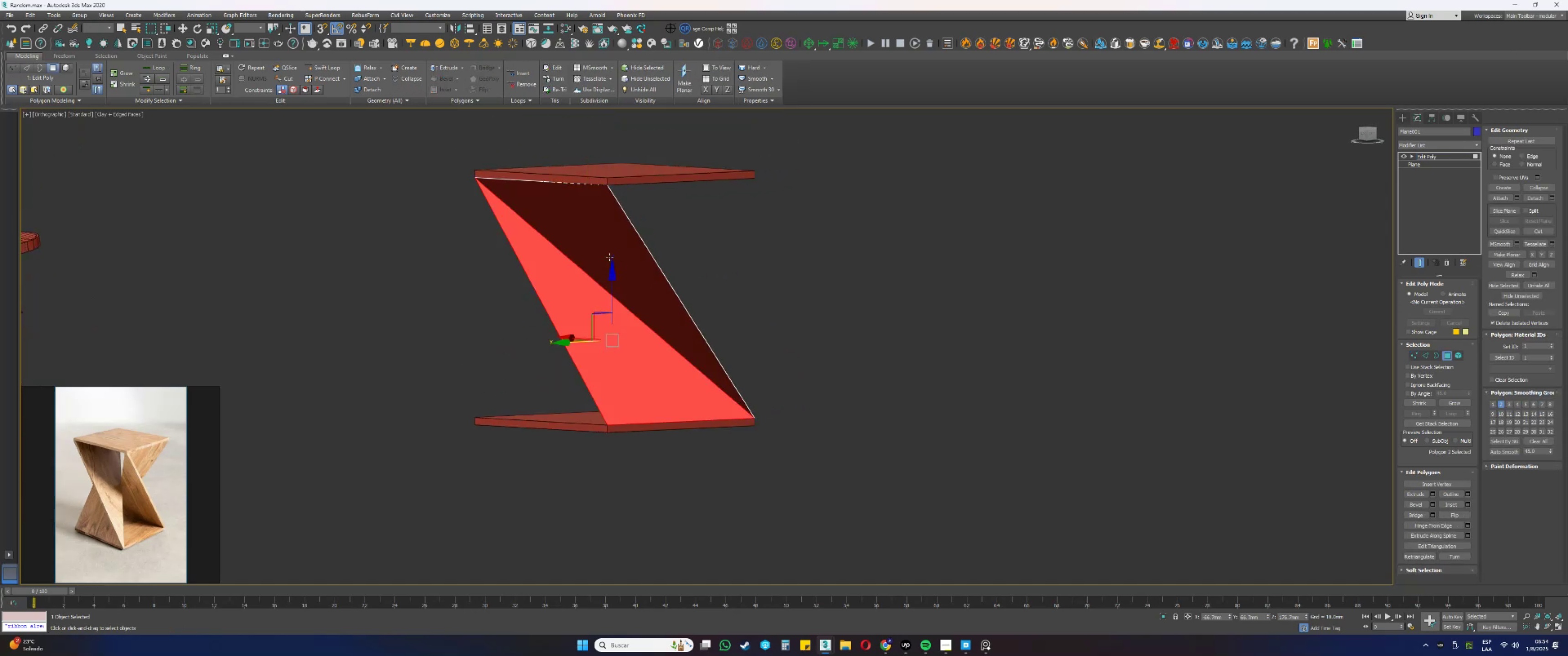 
left_click([609, 257])
 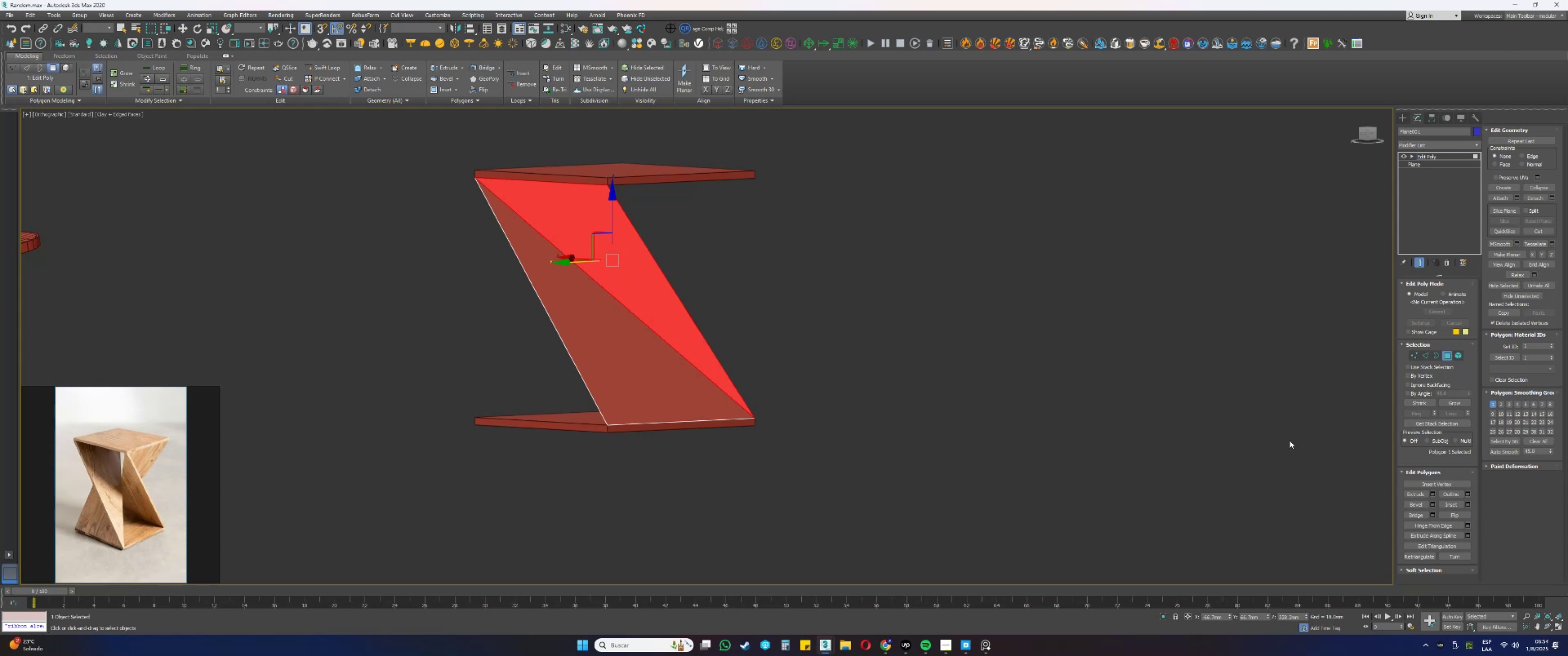 
wait(14.01)
 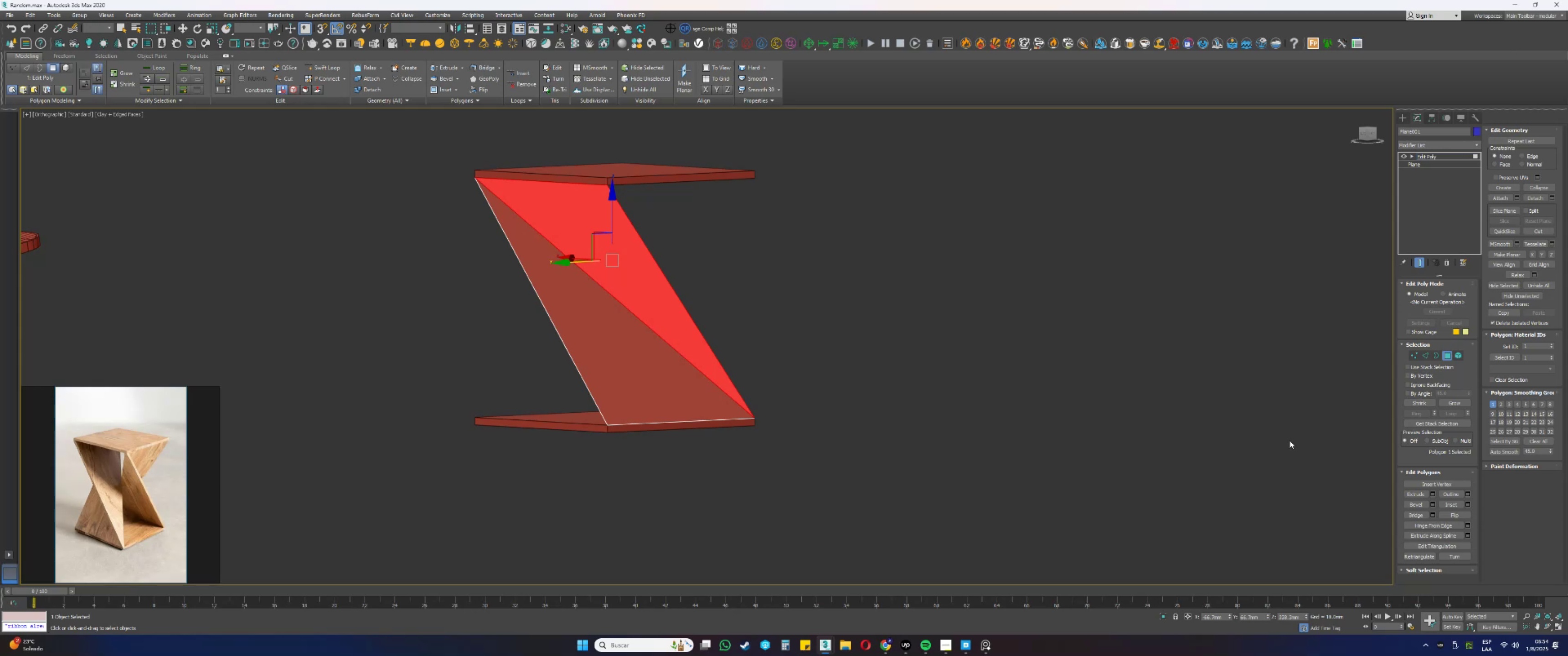 
left_click([1555, 197])
 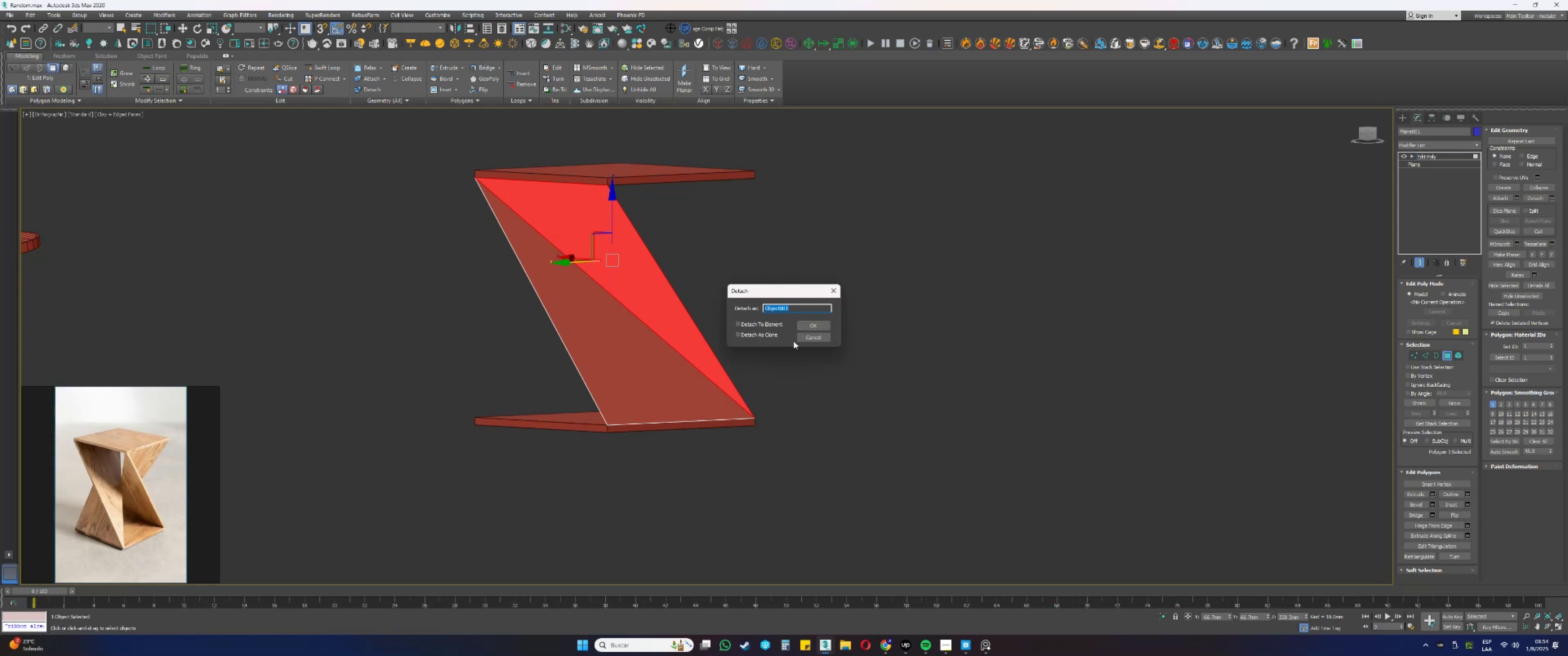 
left_click([814, 326])
 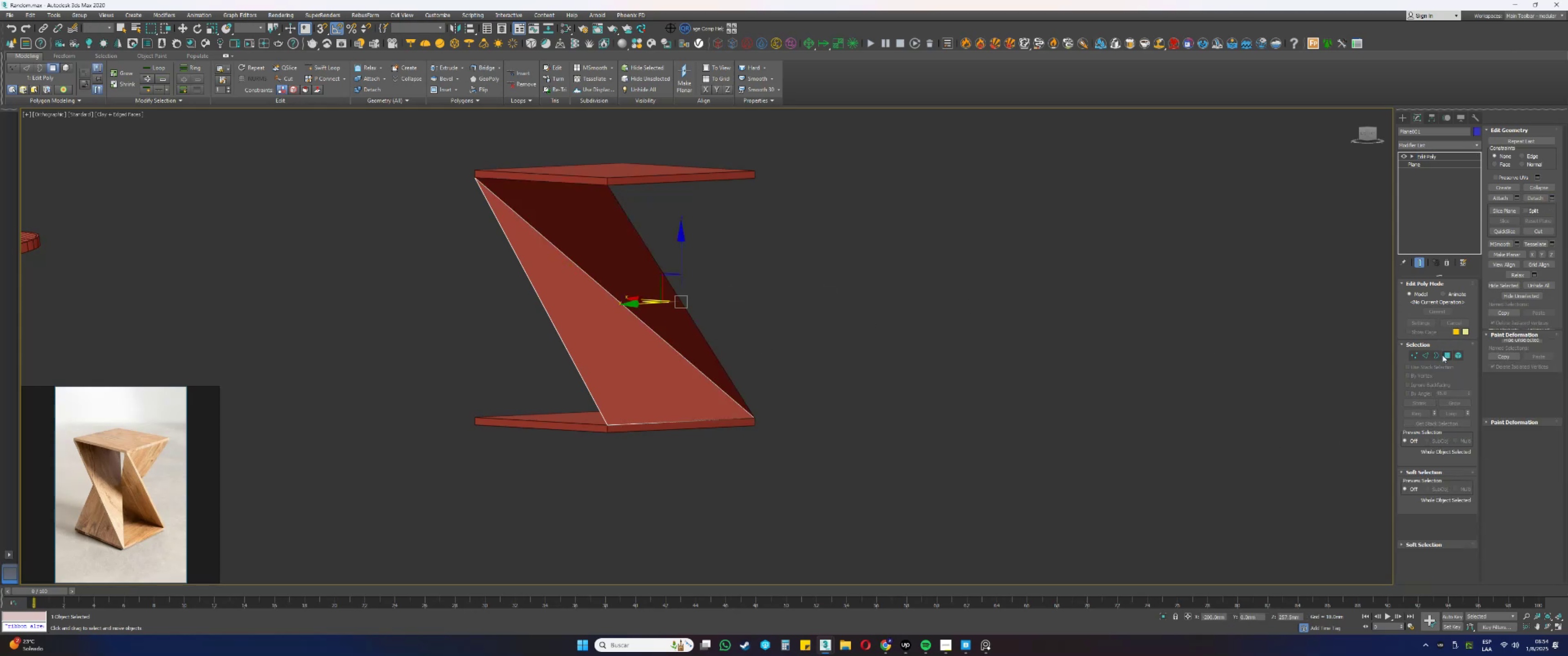 
hold_key(key=AltLeft, duration=0.62)
 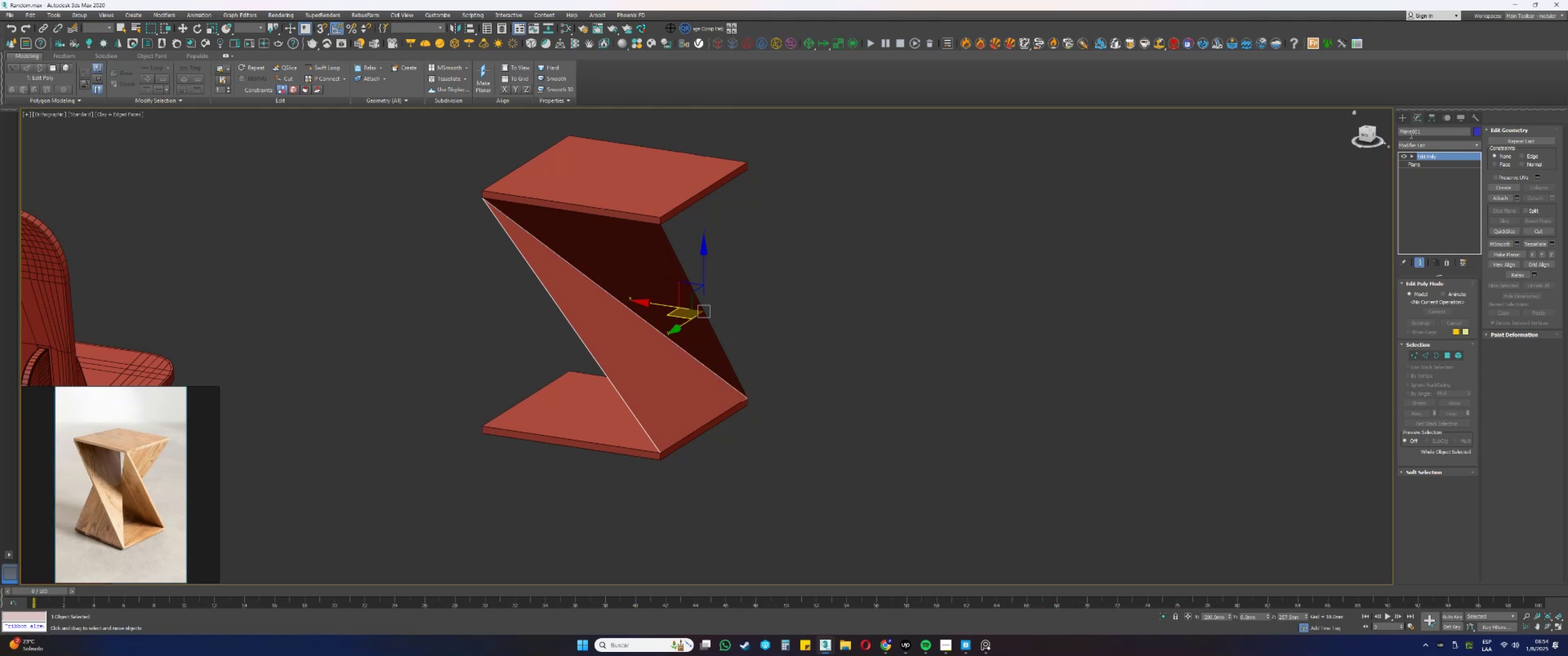 
left_click([1418, 147])
 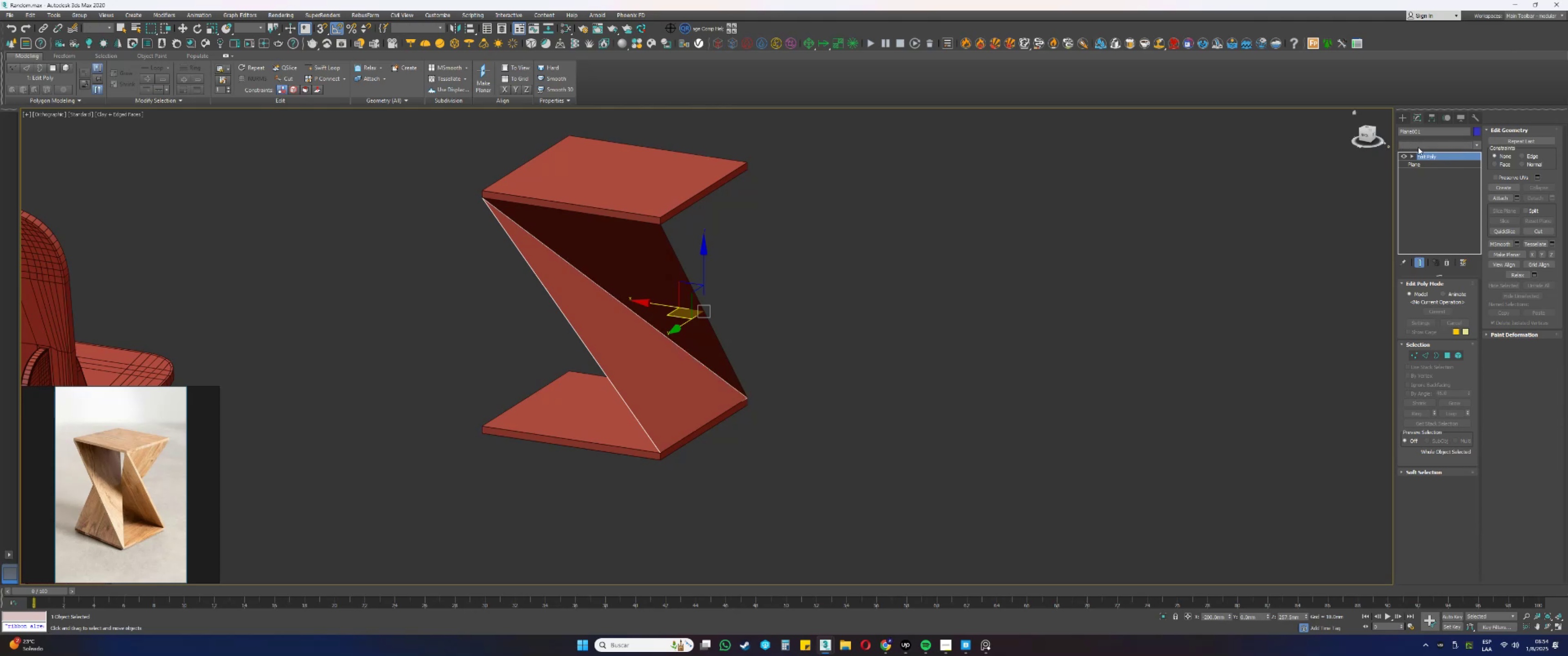 
type(ssss)
 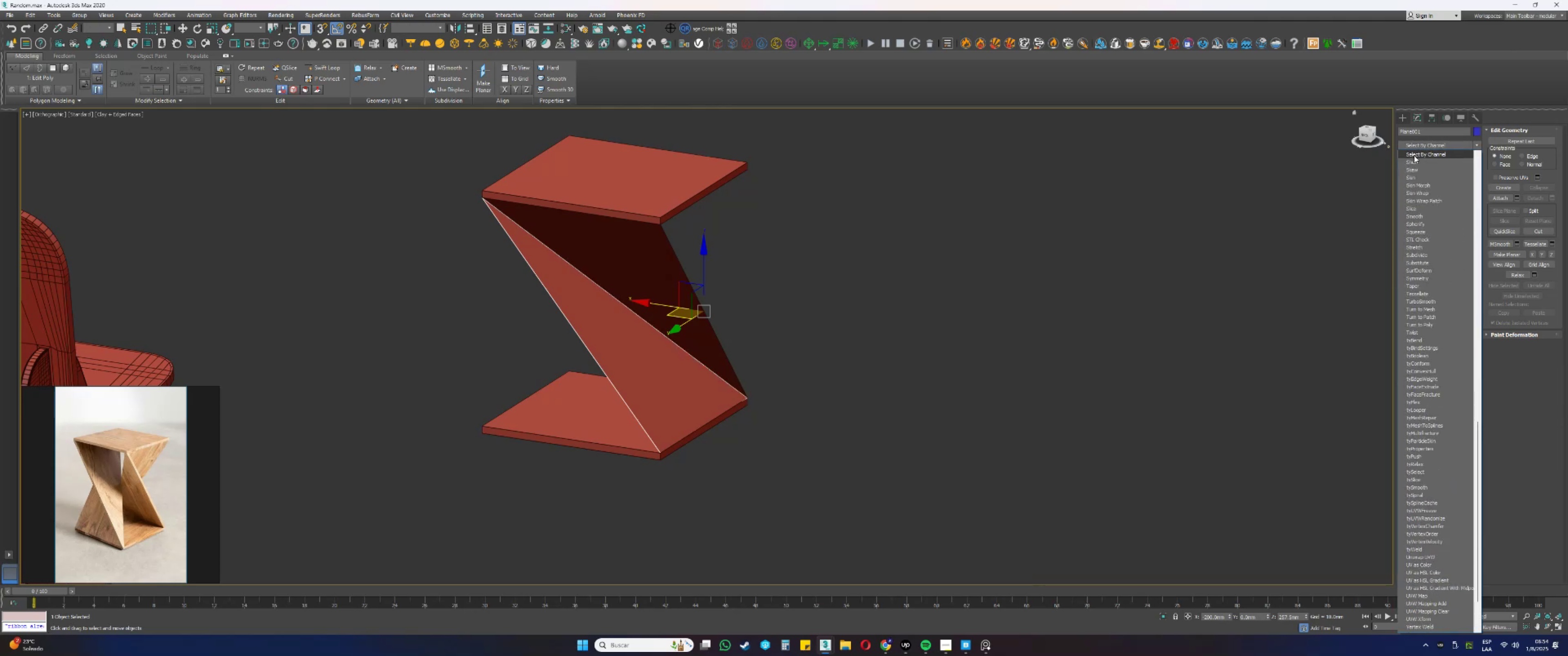 
left_click([1413, 161])
 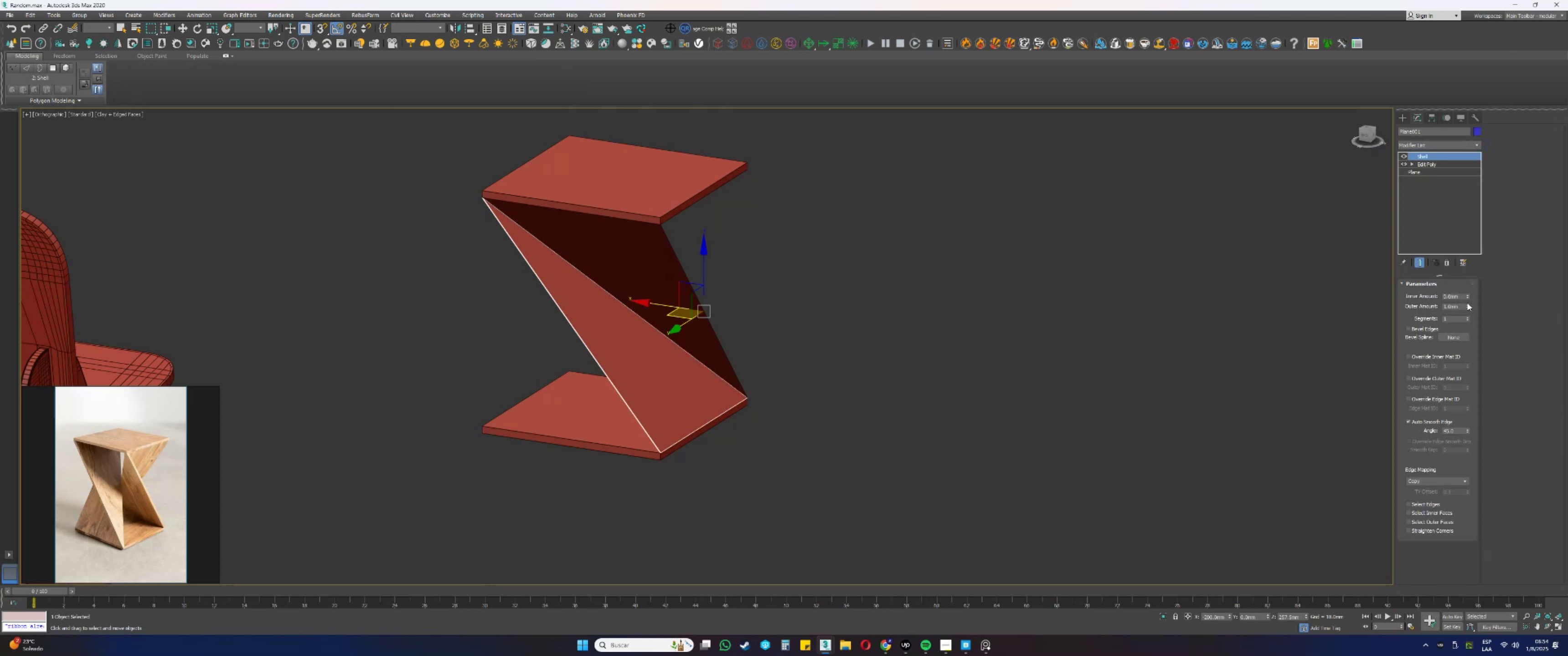 
left_click_drag(start_coordinate=[1466, 305], to_coordinate=[1304, 25])
 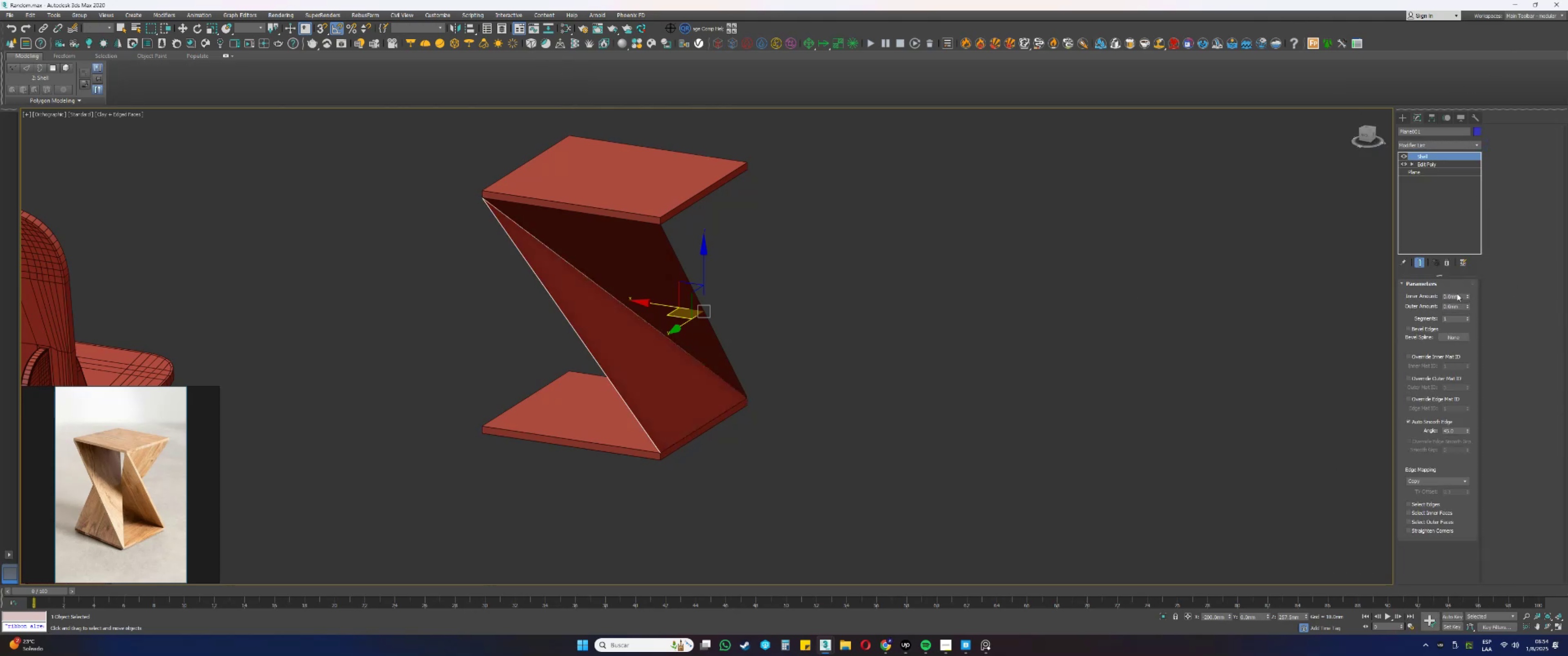 
double_click([1456, 300])
 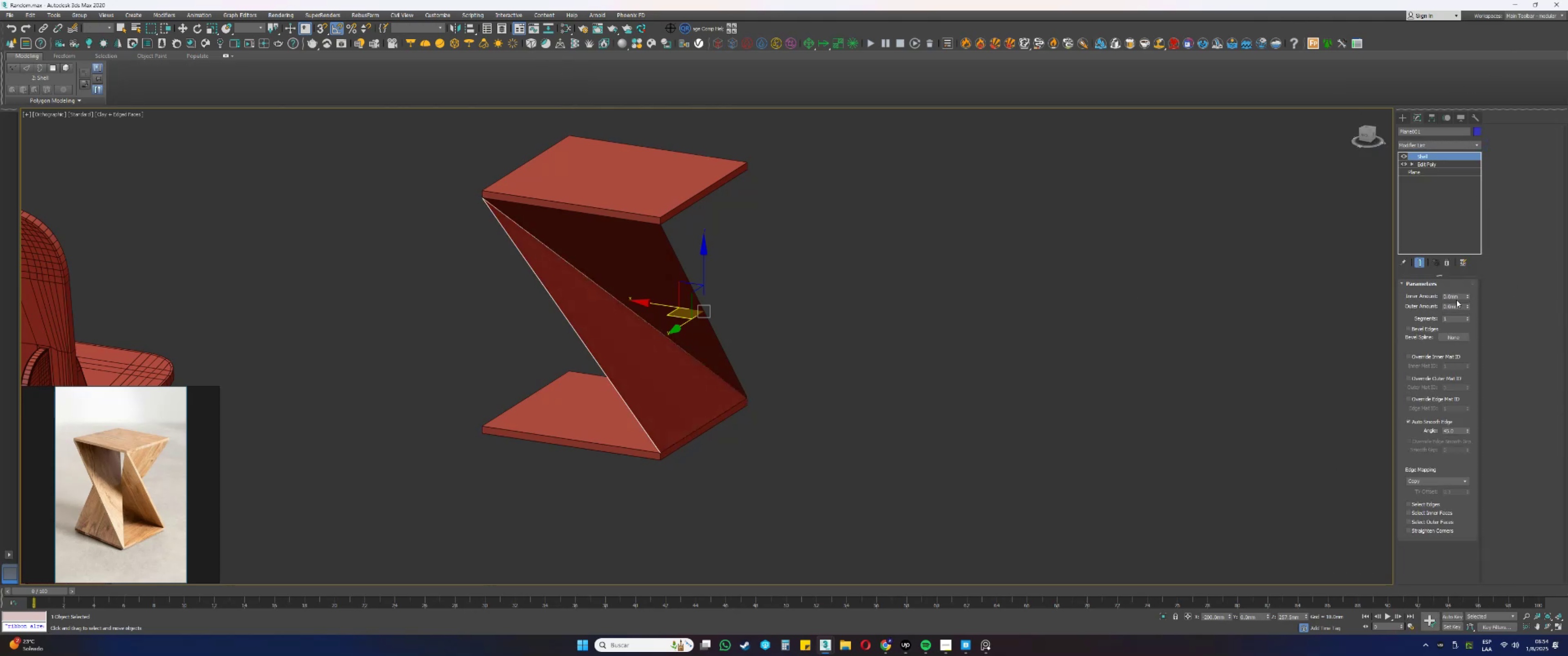 
triple_click([1456, 300])
 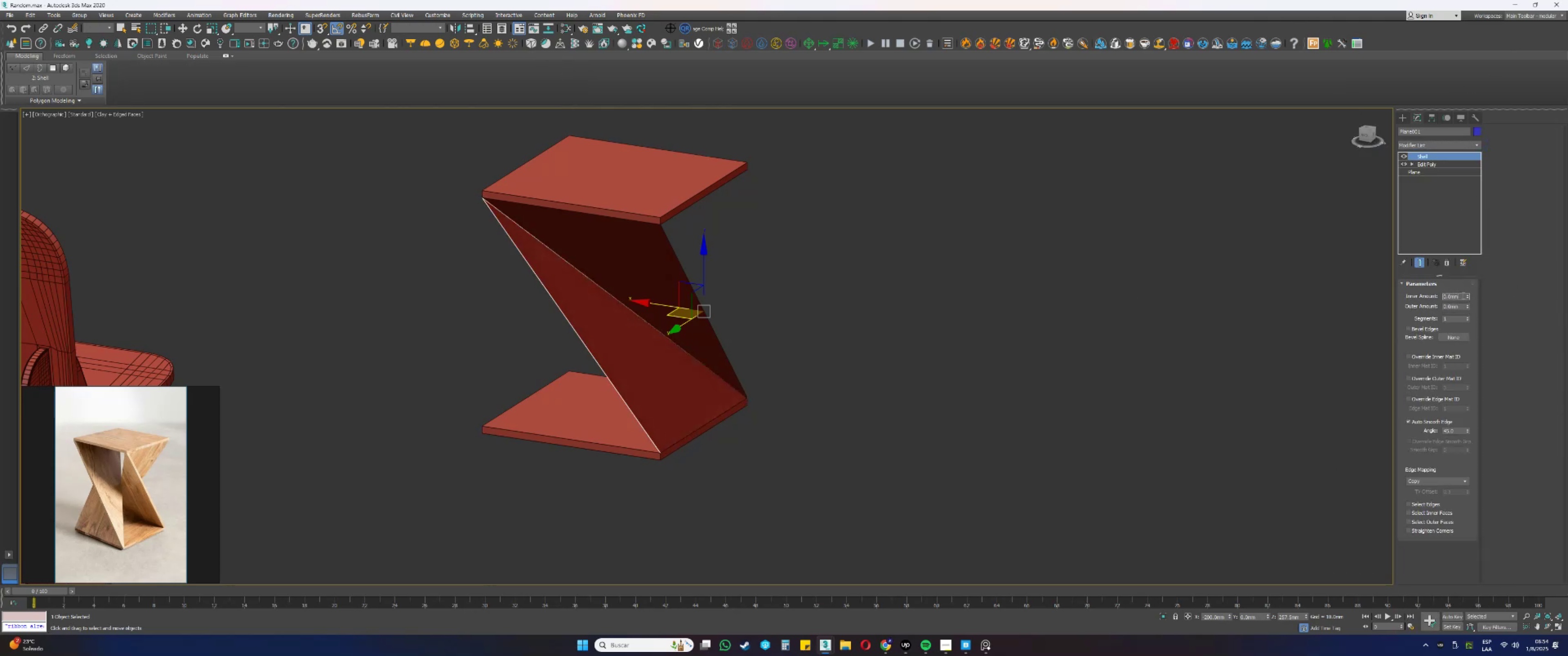 
left_click_drag(start_coordinate=[1462, 295], to_coordinate=[1400, 288])
 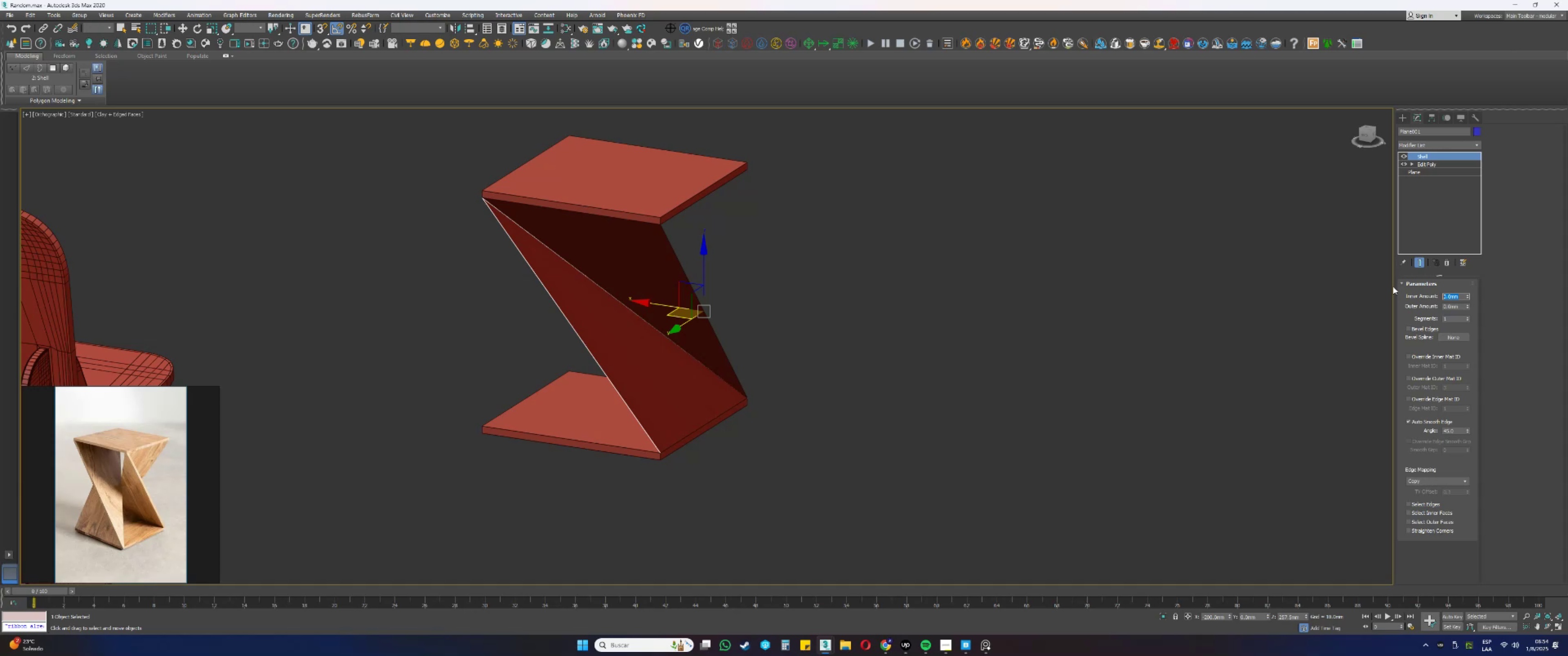 
key(Numpad1)
 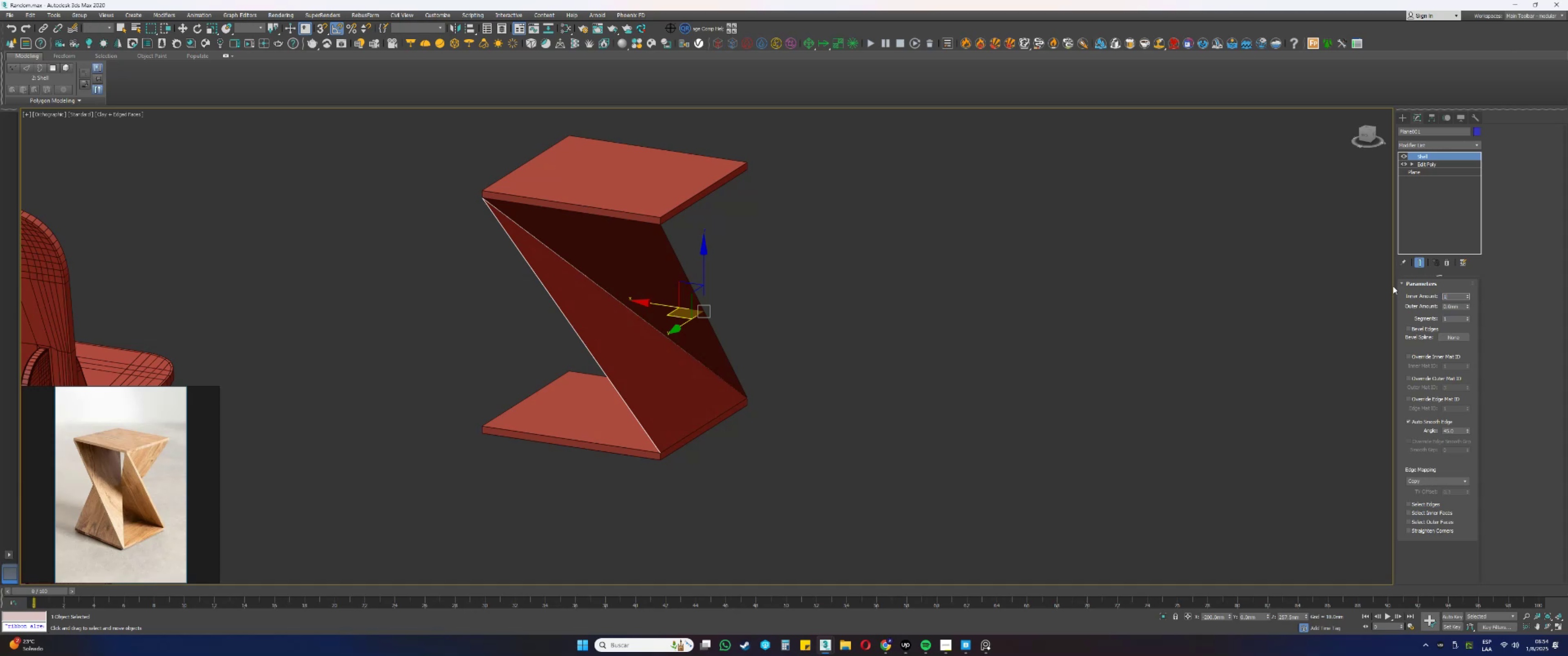 
key(Numpad5)
 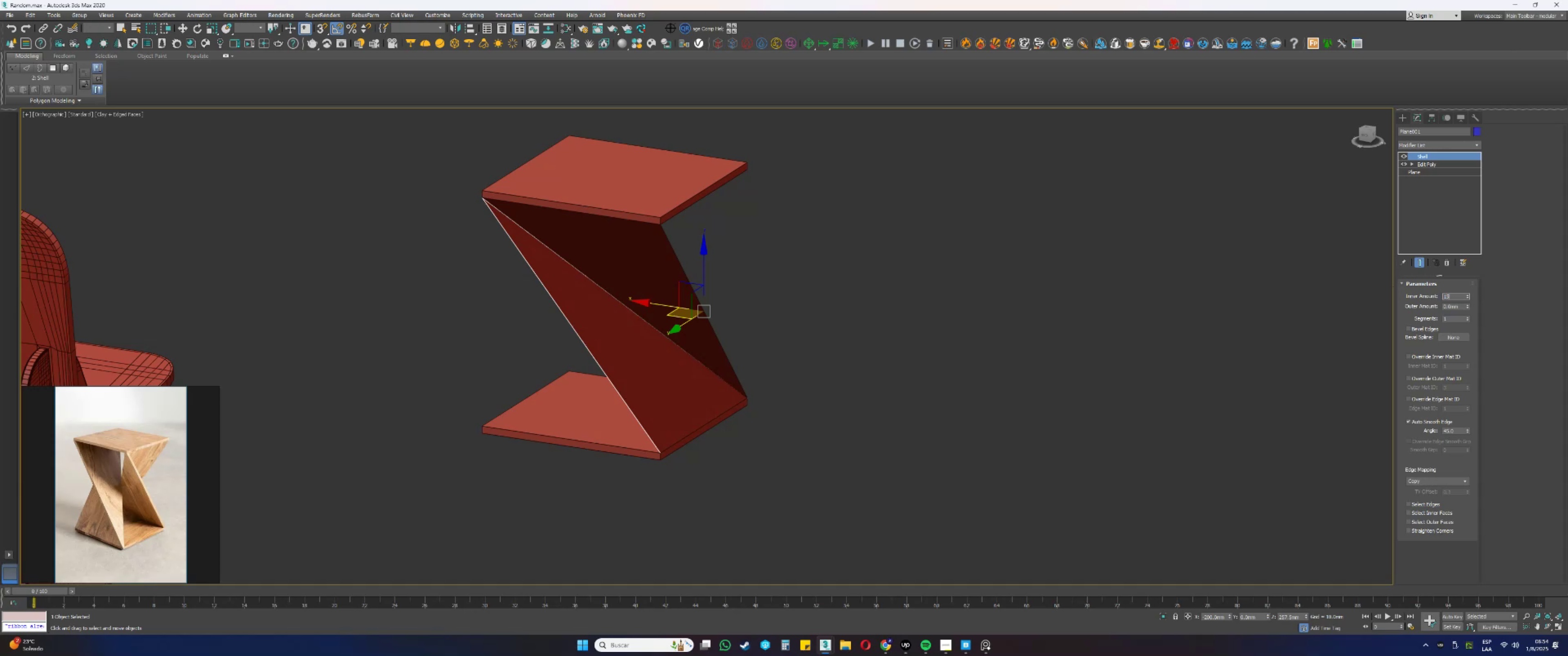 
key(Numpad0)
 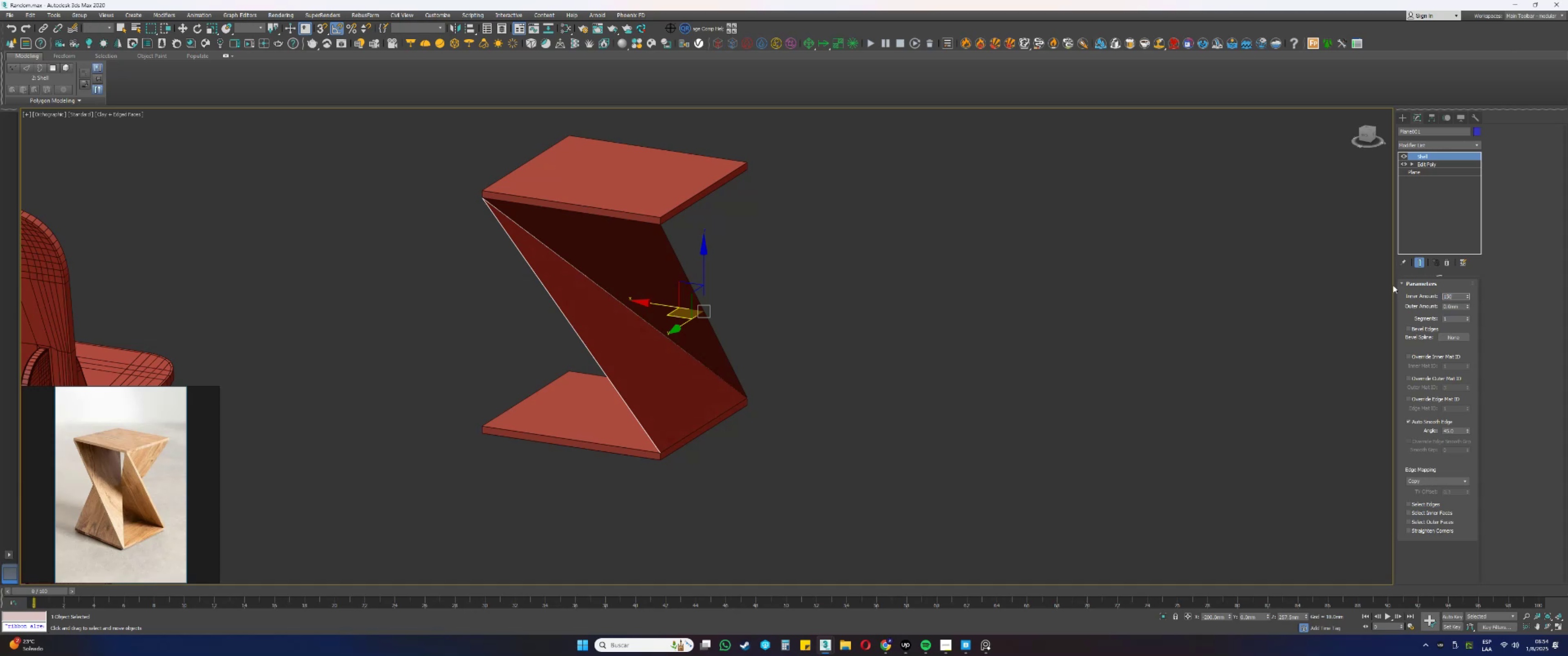 
key(NumpadEnter)
 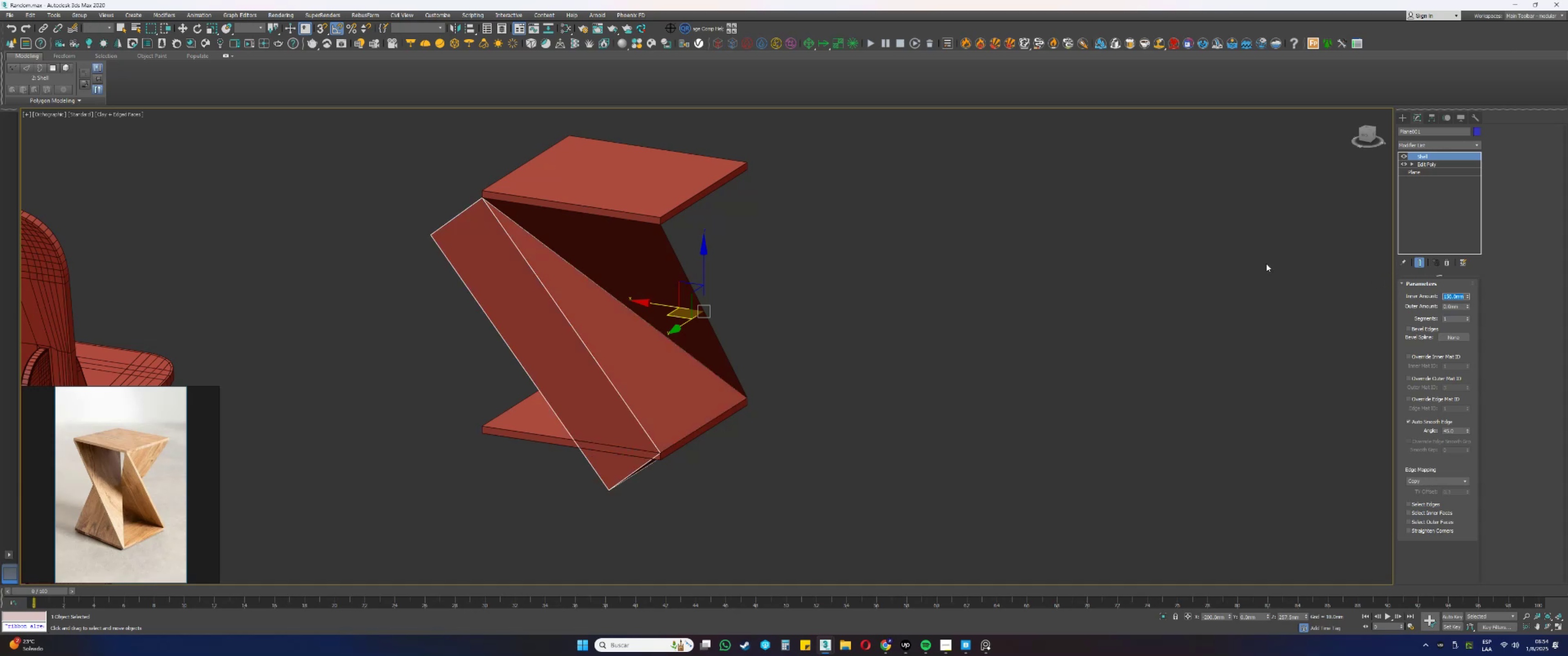 
key(Numpad1)
 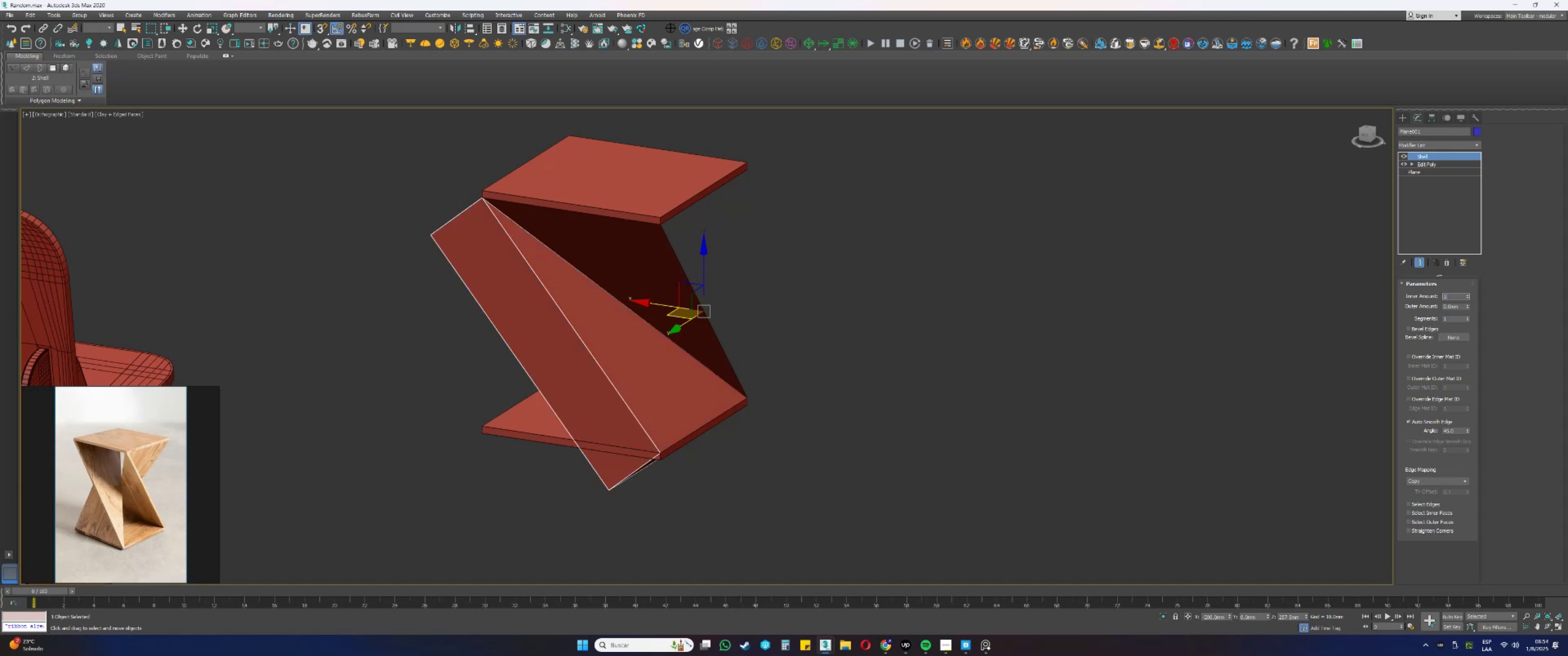 
key(Numpad5)
 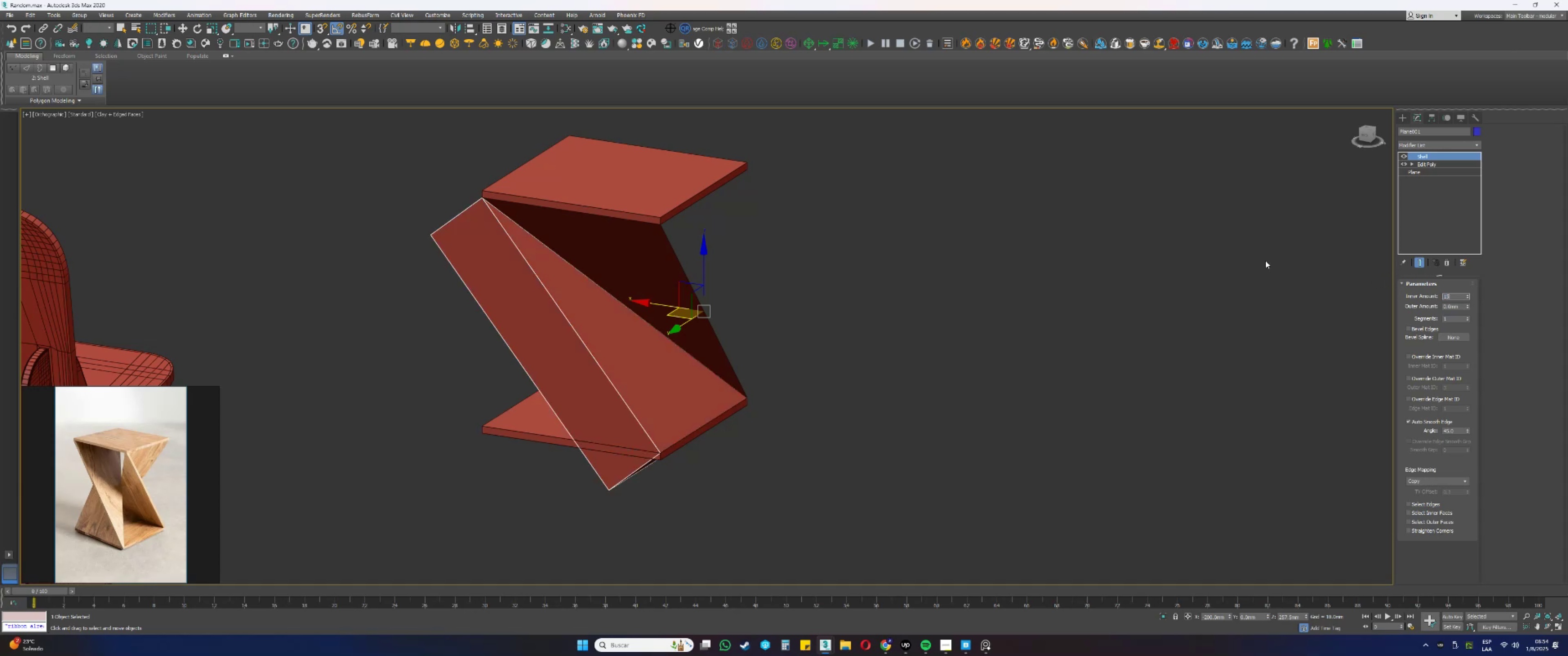 
key(NumpadEnter)
 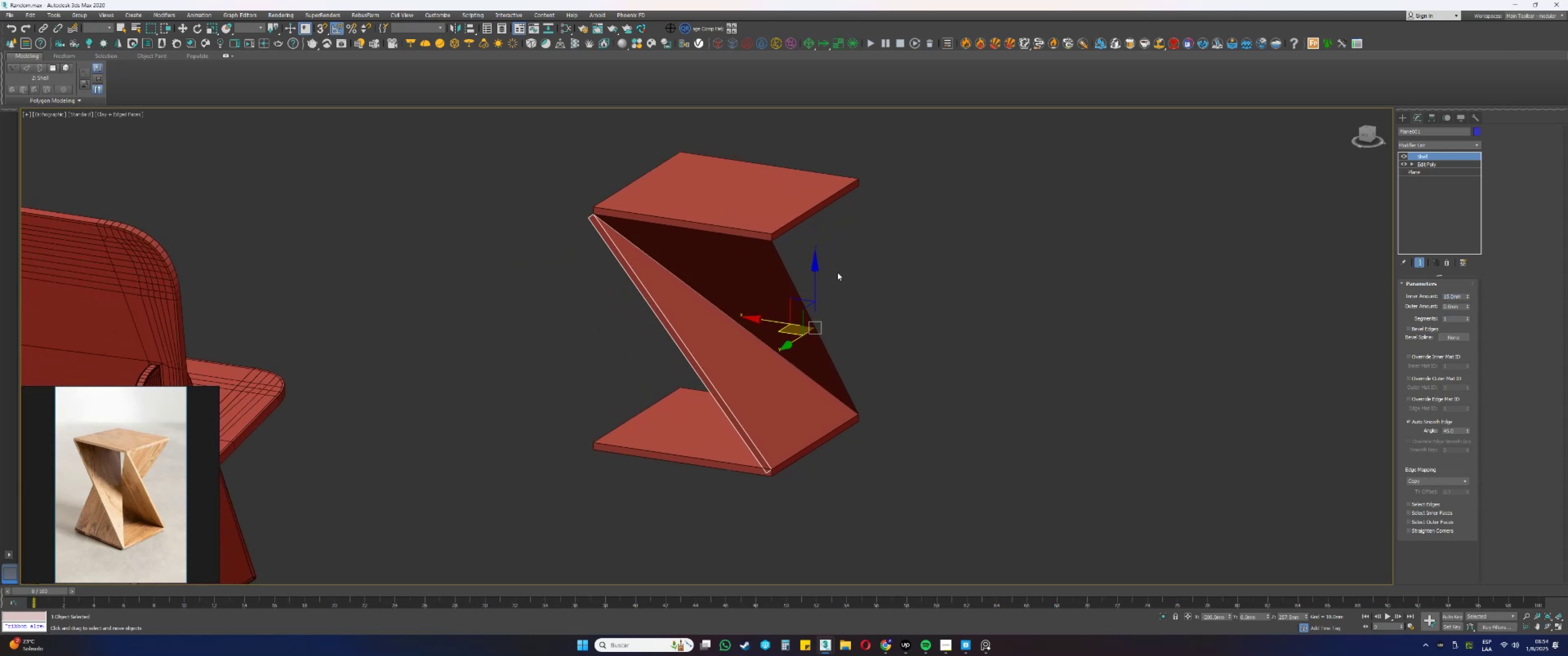 
hold_key(key=AltLeft, duration=0.53)
 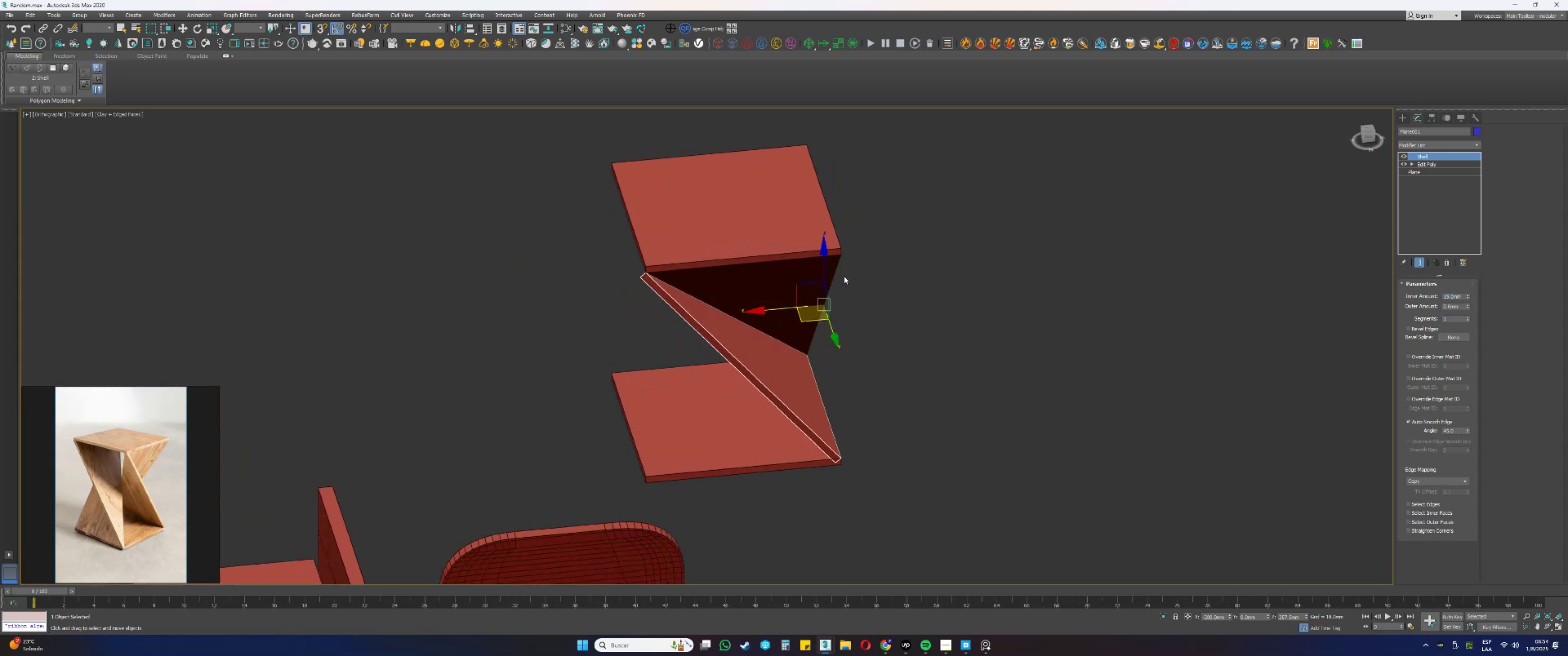 
key(Alt+AltLeft)
 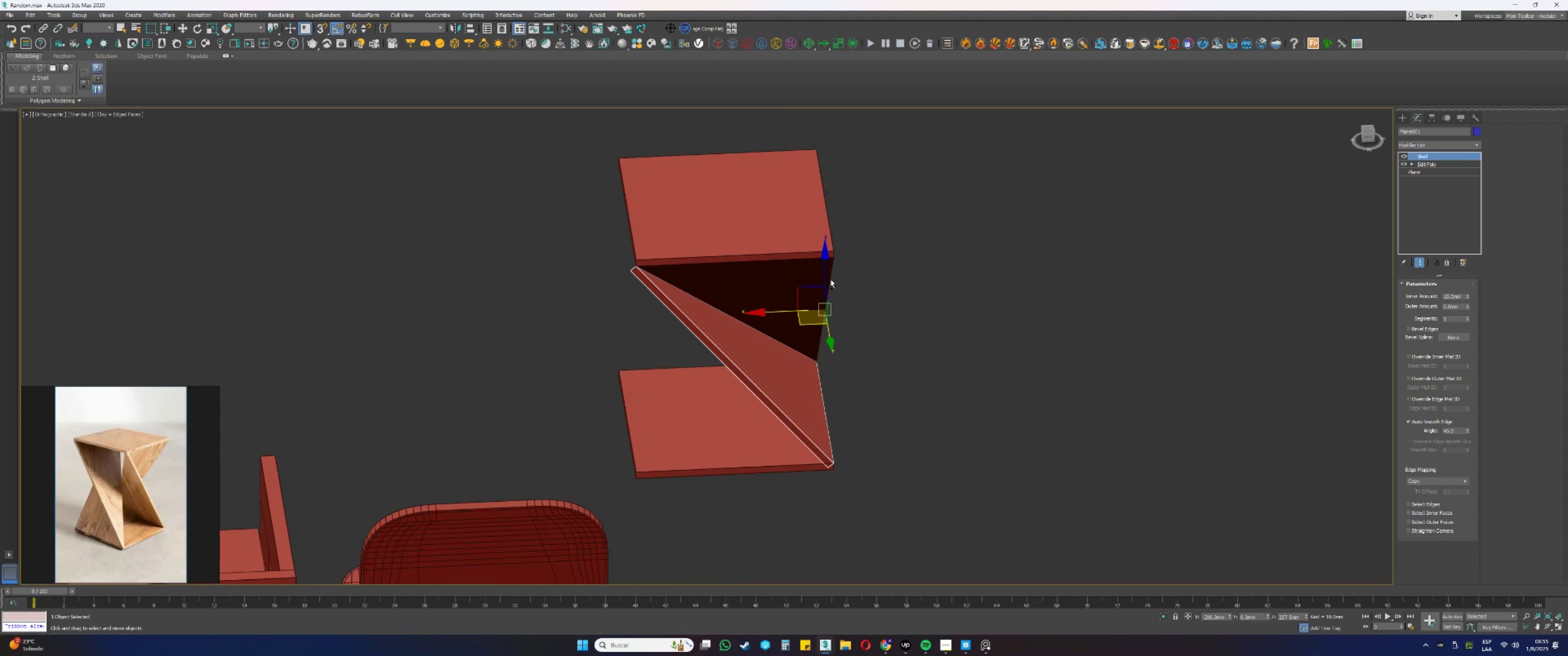 
wait(6.77)
 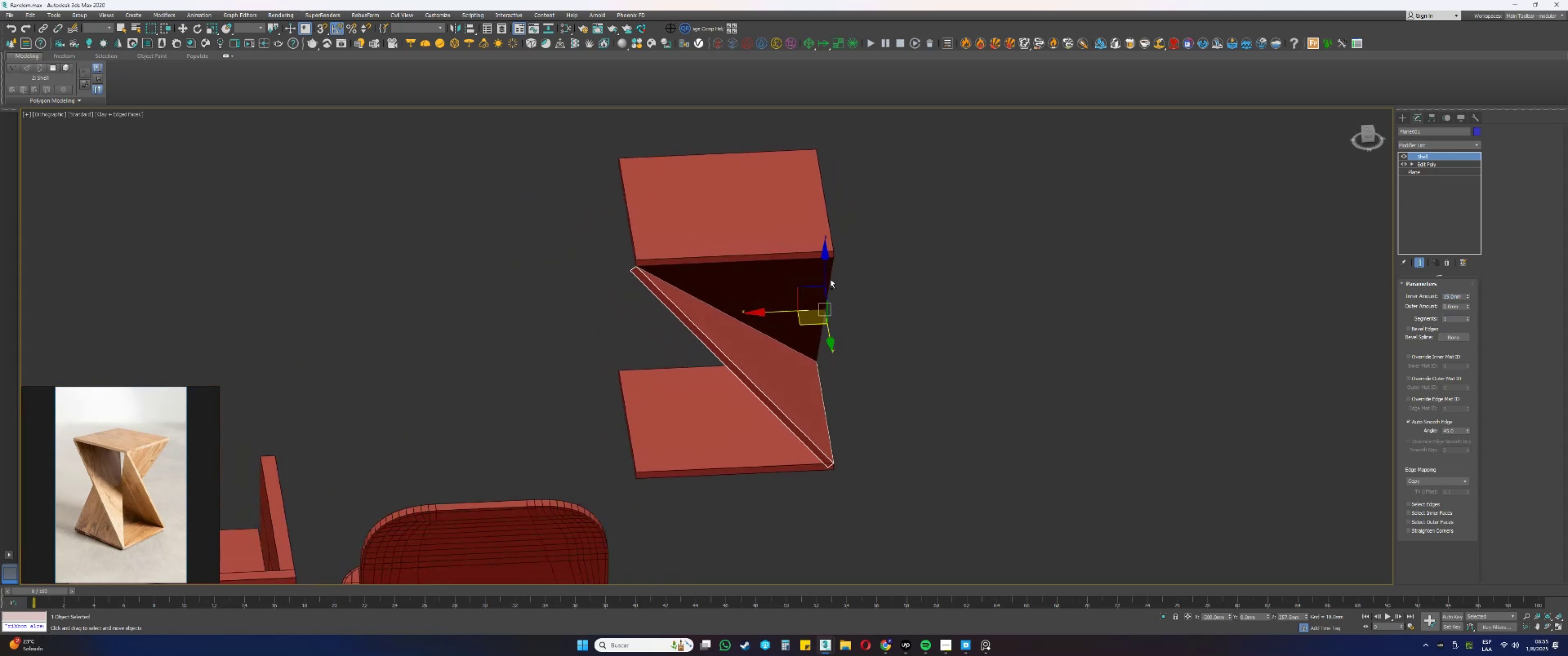 
left_click([1518, 7])
 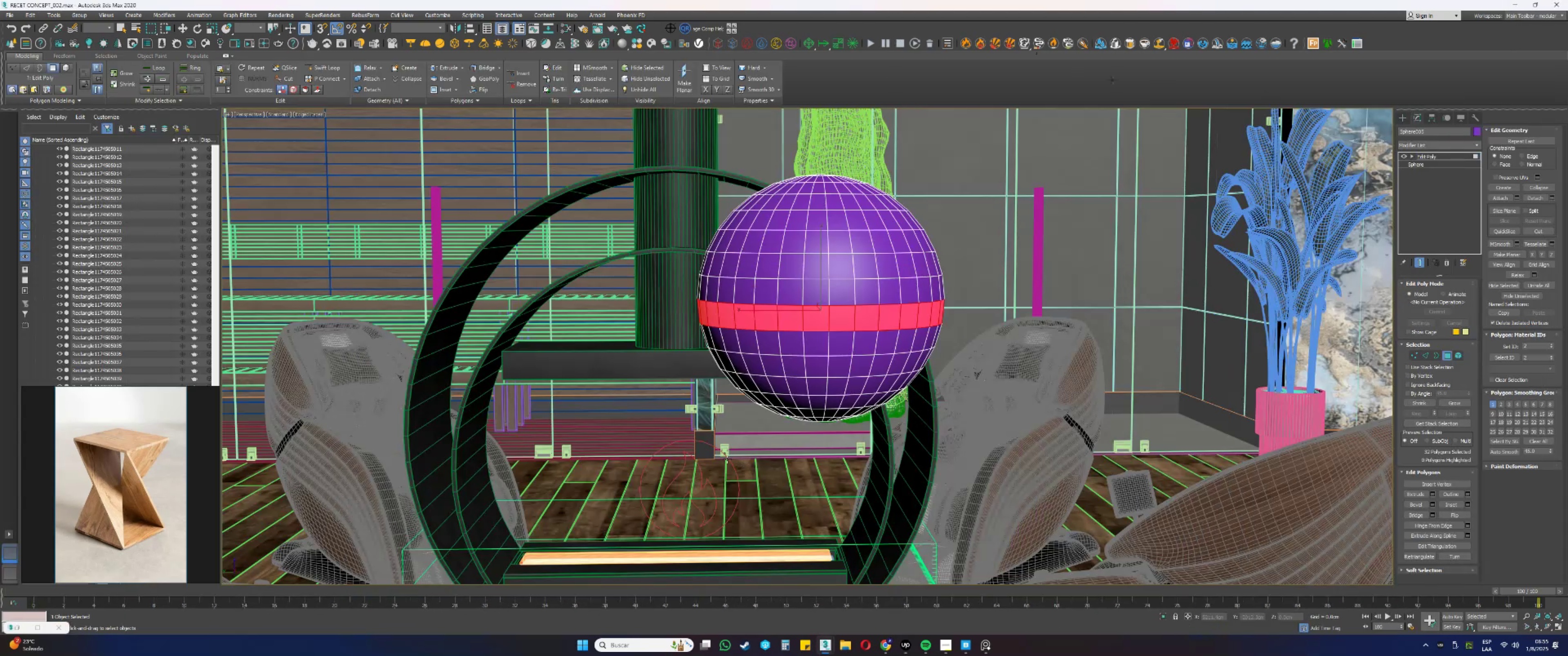 
wait(8.01)
 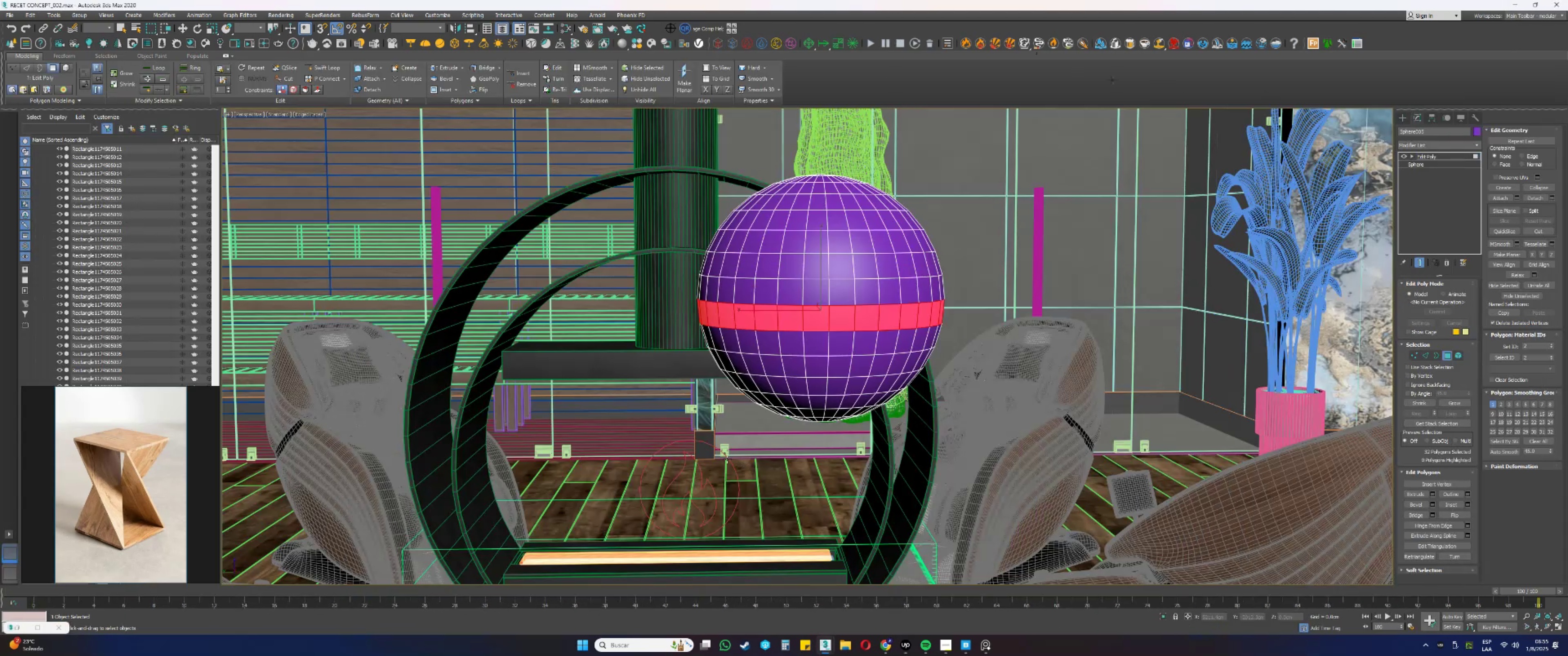 
key(Alt+AltLeft)
 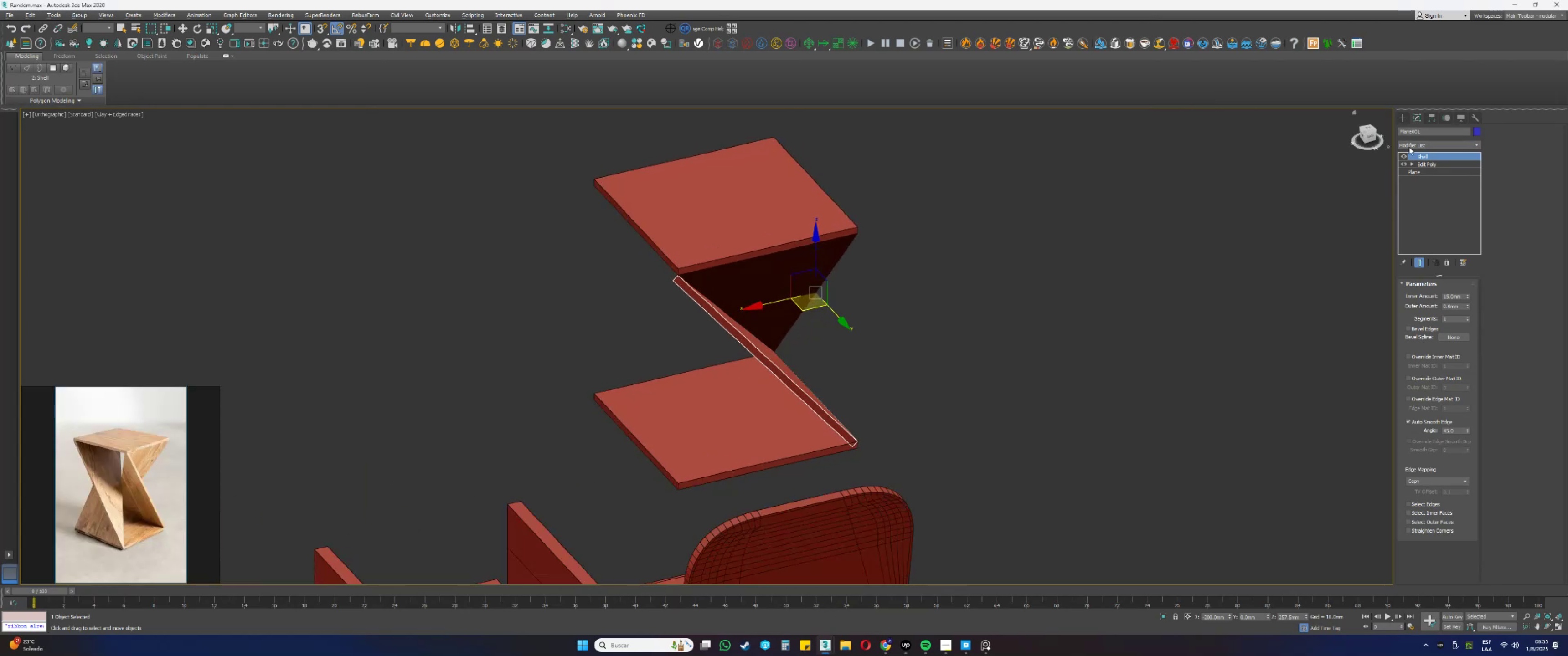 
left_click([1427, 142])
 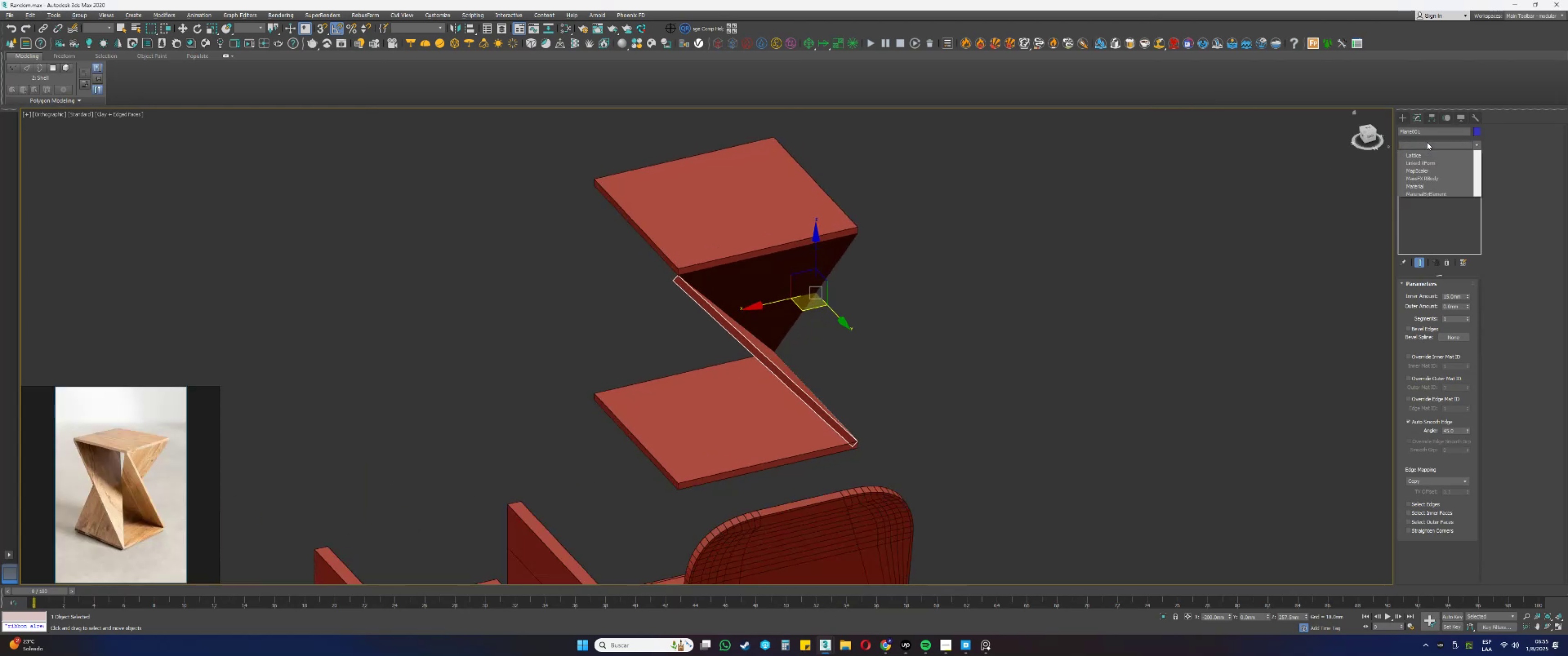 
key(E)
 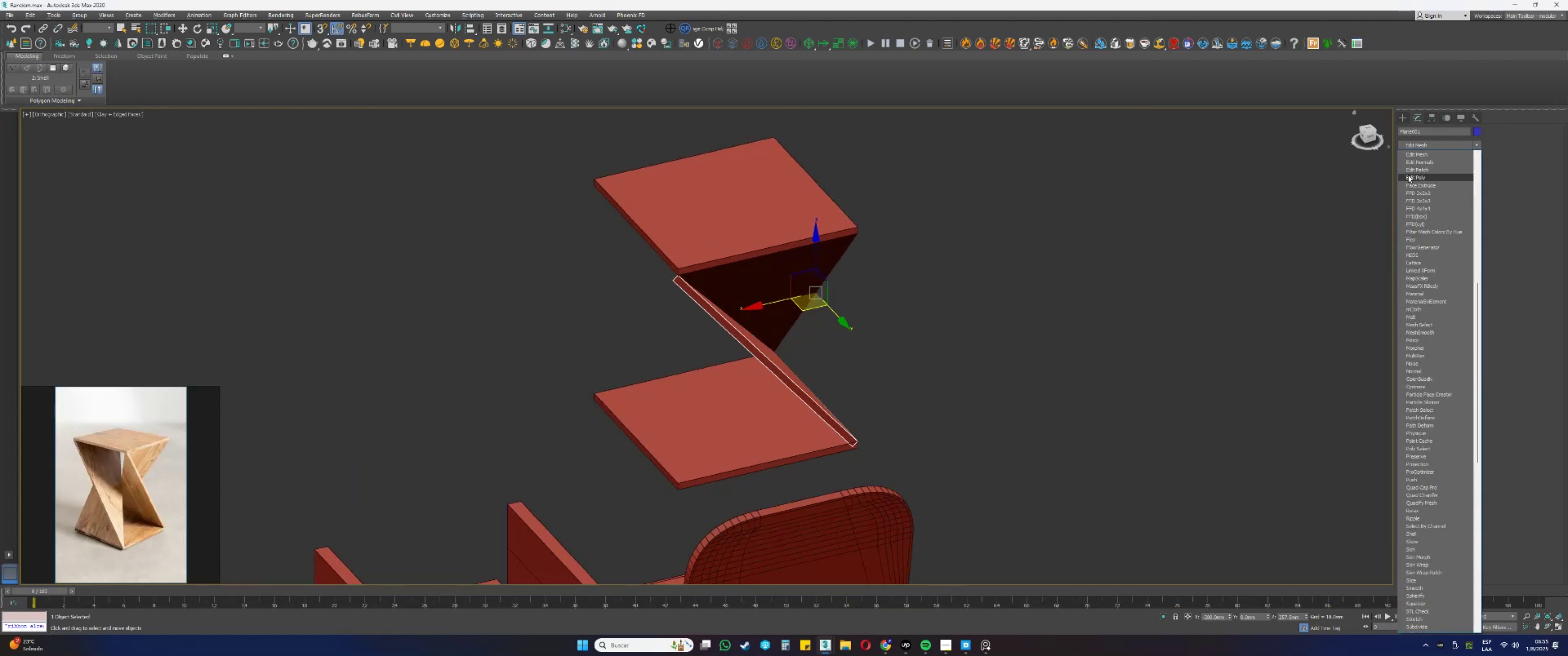 
left_click([1408, 175])
 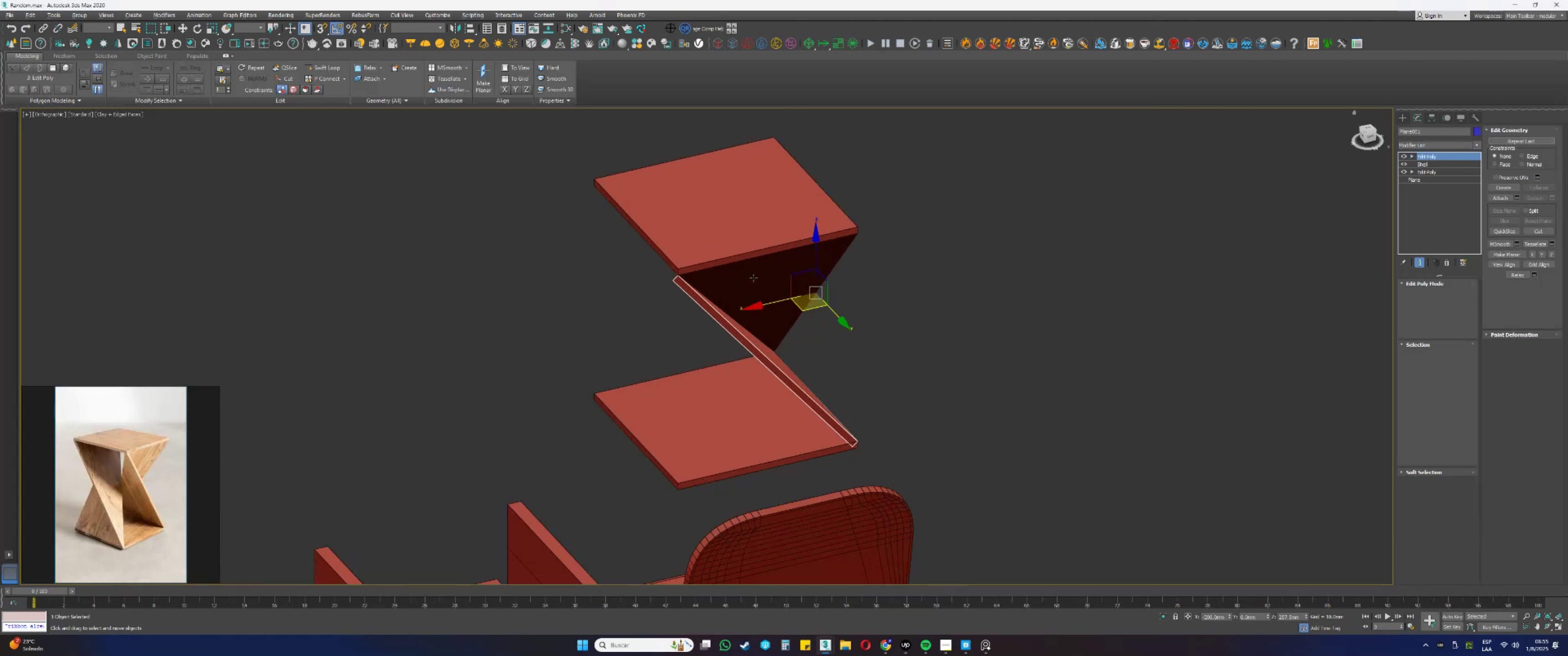 
key(1)
 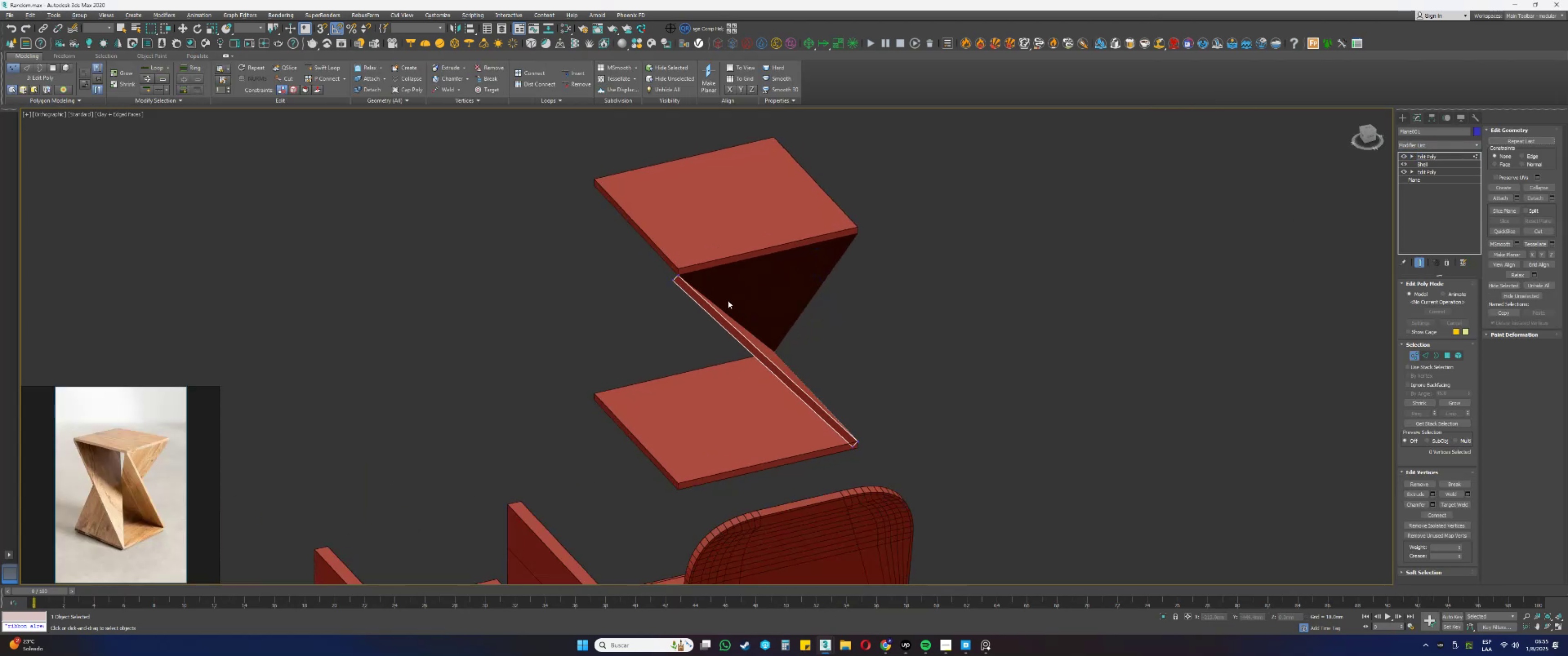 
left_click_drag(start_coordinate=[647, 234], to_coordinate=[694, 285])
 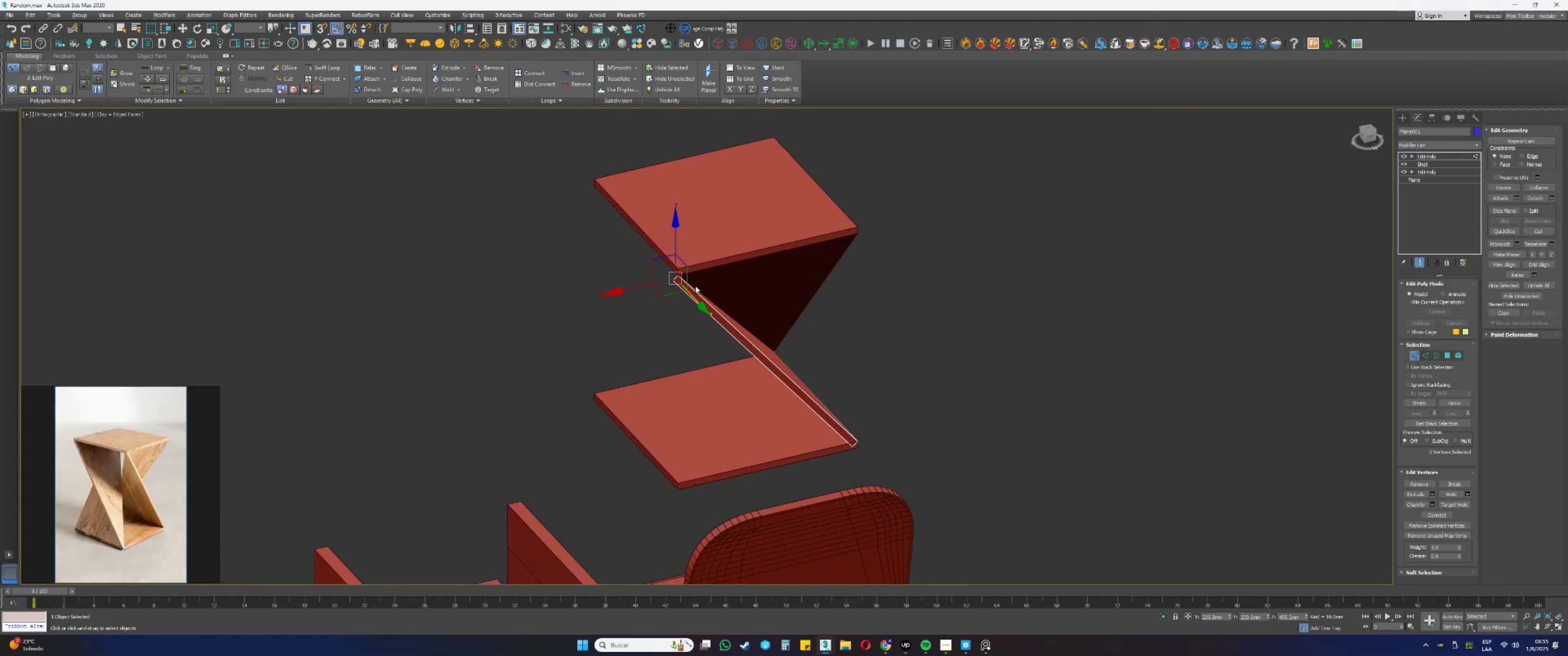 
scroll: coordinate [690, 281], scroll_direction: up, amount: 2.0
 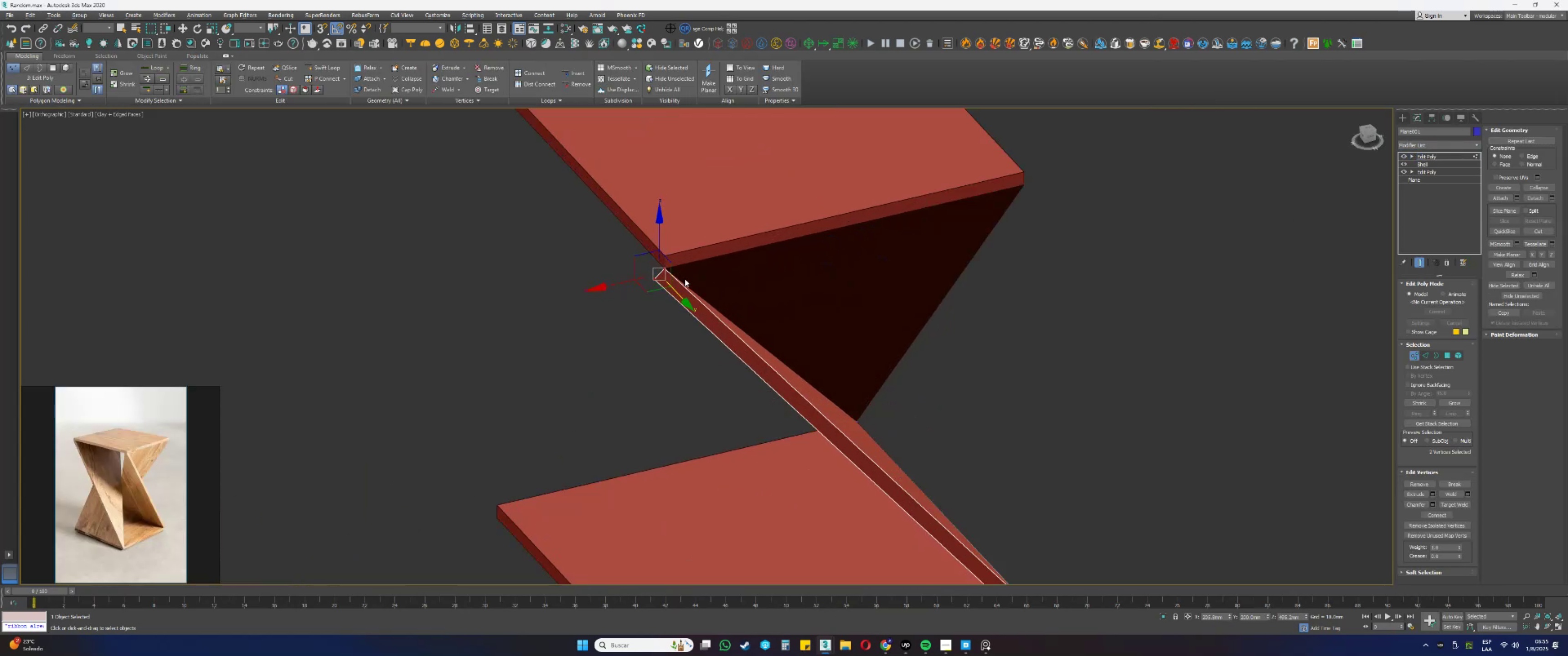 
key(Alt+AltLeft)
 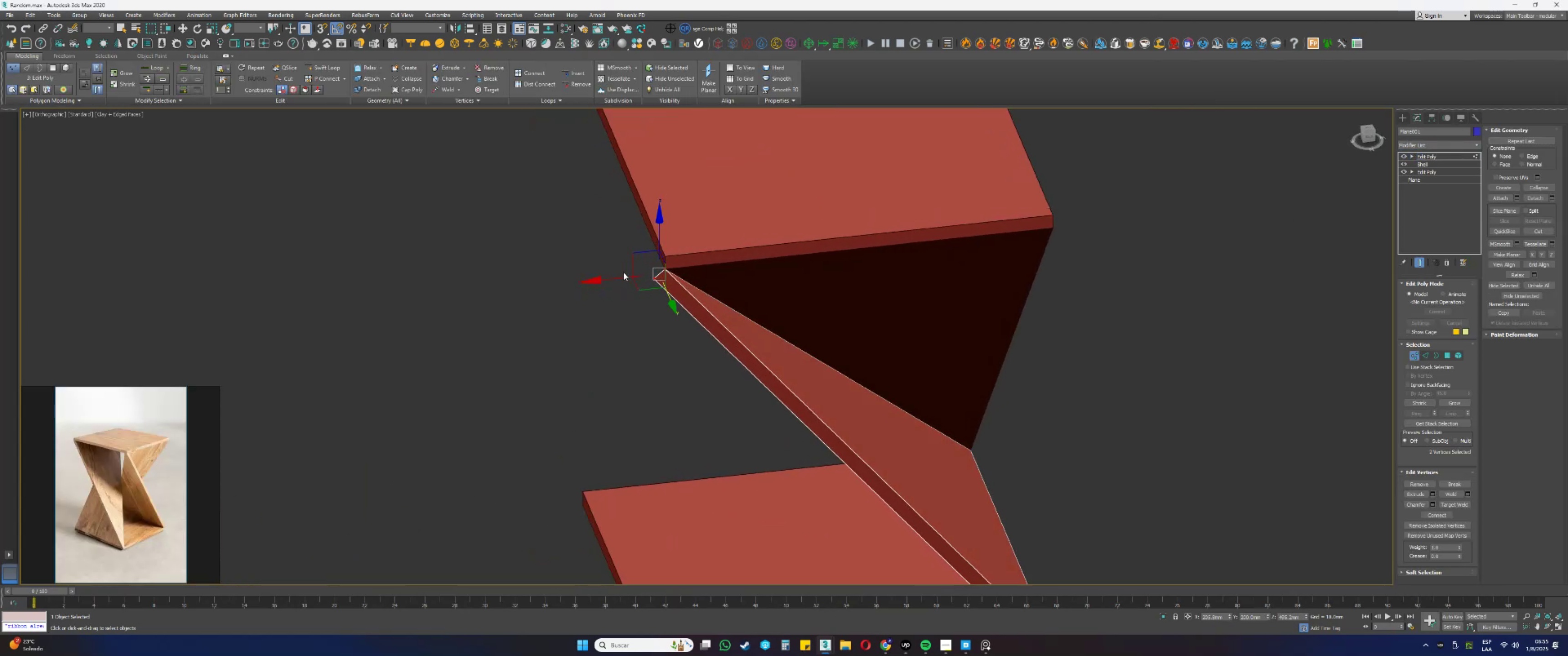 
left_click_drag(start_coordinate=[616, 276], to_coordinate=[613, 277])
 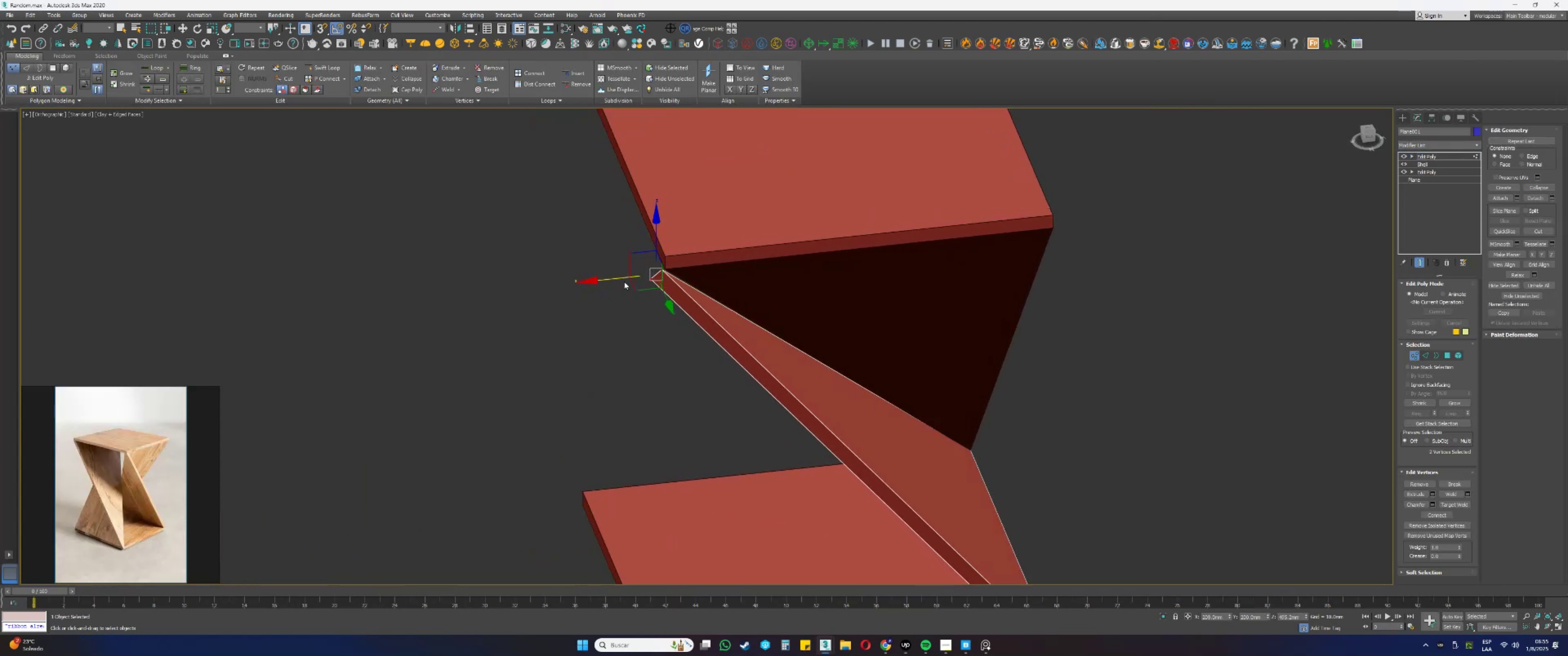 
type(ss)
 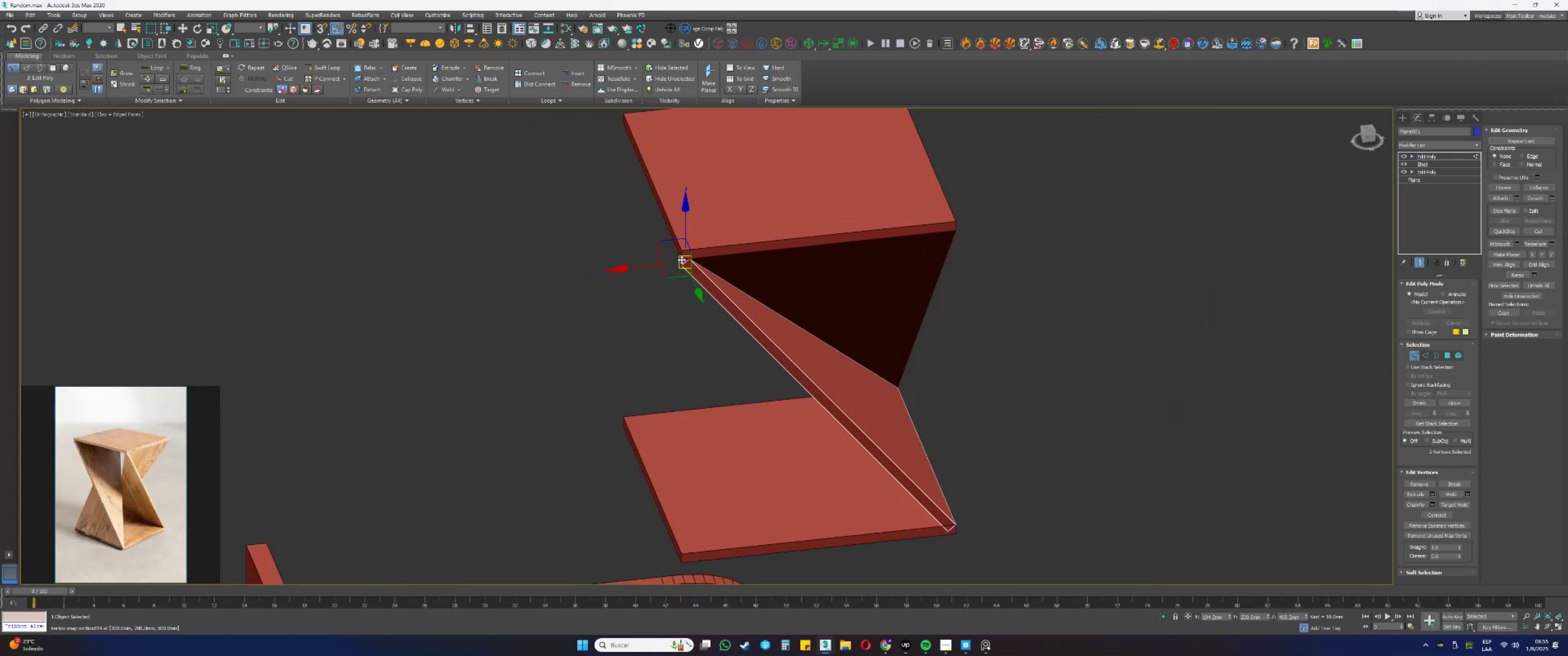 
scroll: coordinate [649, 276], scroll_direction: up, amount: 2.0
 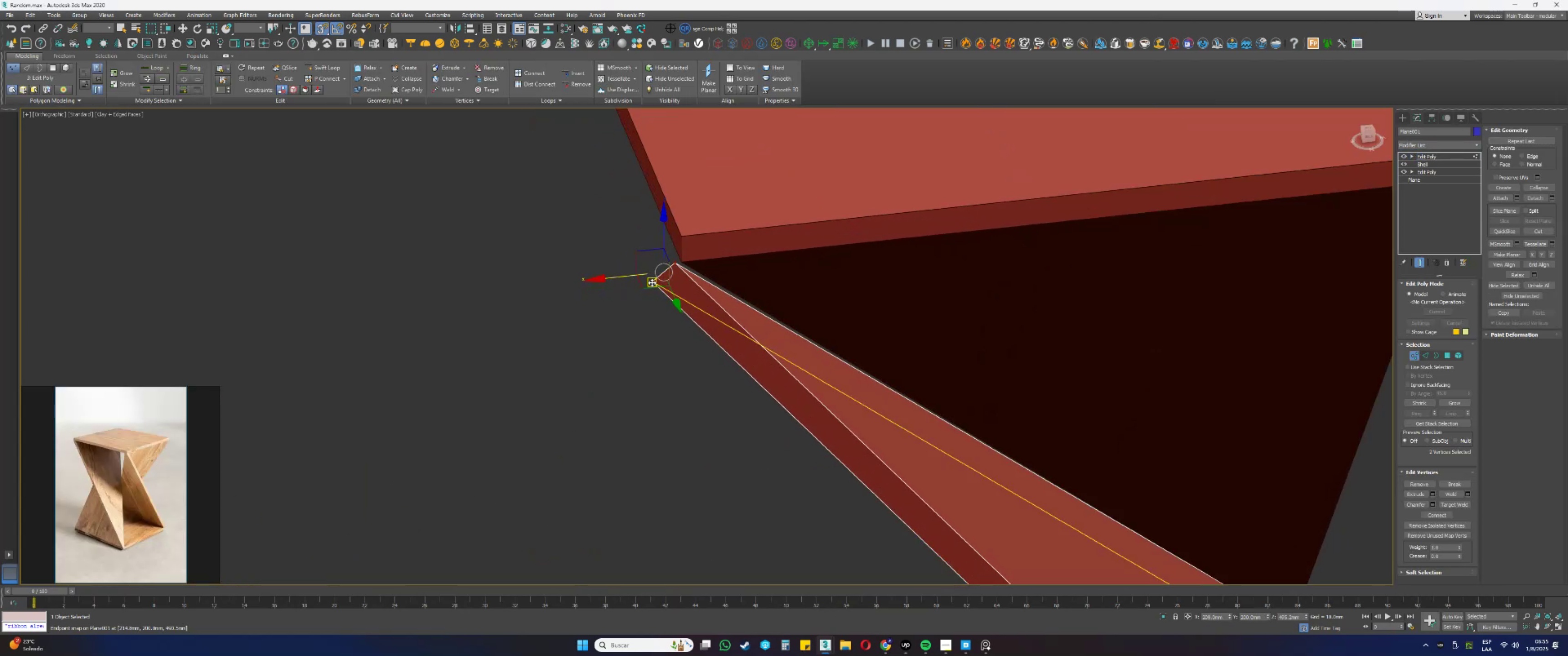 
left_click_drag(start_coordinate=[652, 282], to_coordinate=[682, 259])
 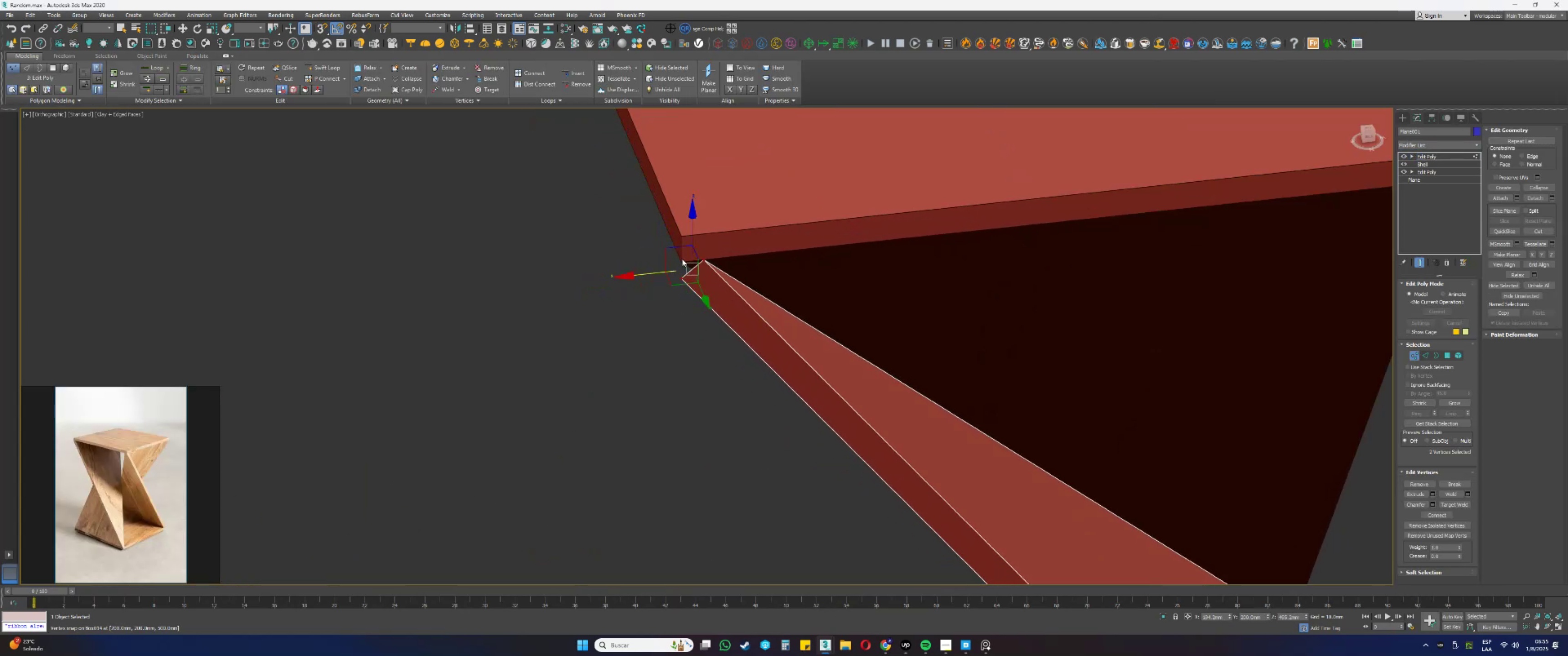 
scroll: coordinate [681, 258], scroll_direction: down, amount: 3.0
 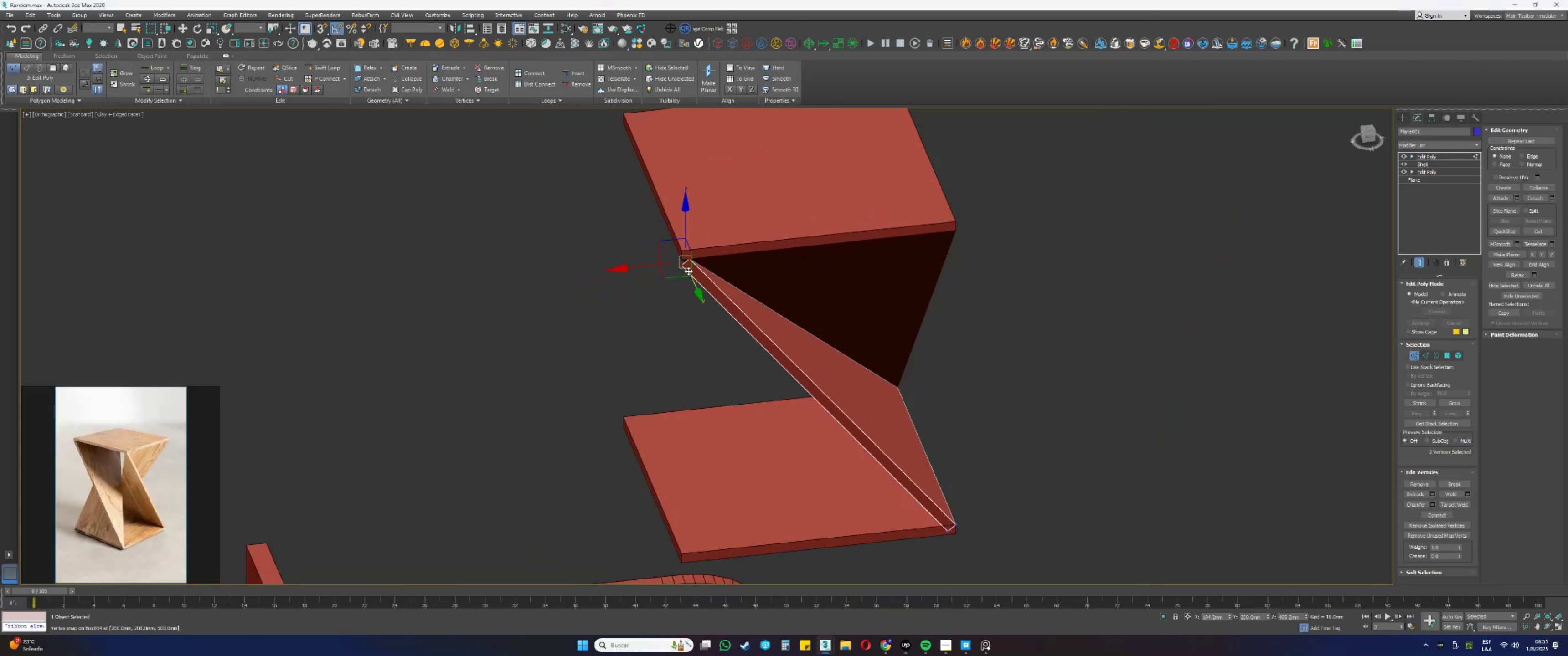 
hold_key(key=AltLeft, duration=1.13)
 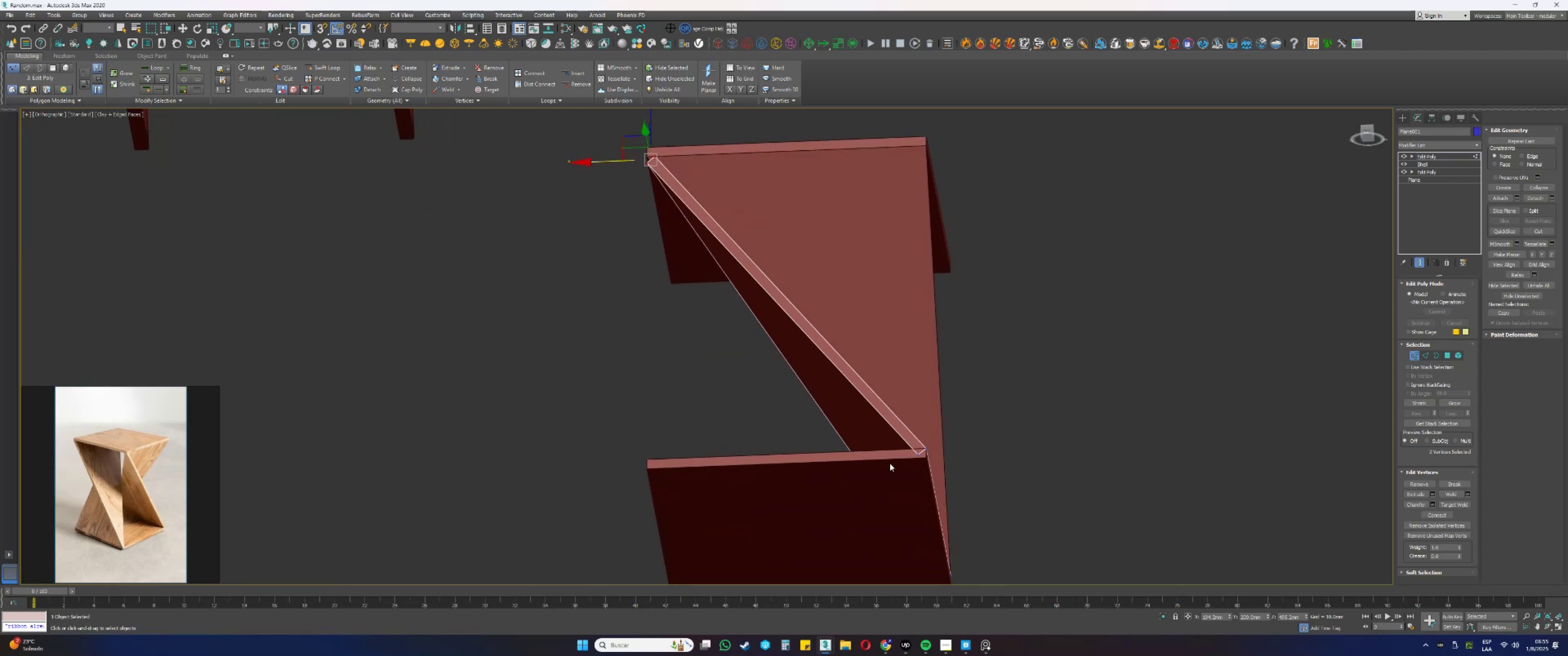 
hold_key(key=AltLeft, duration=0.33)
 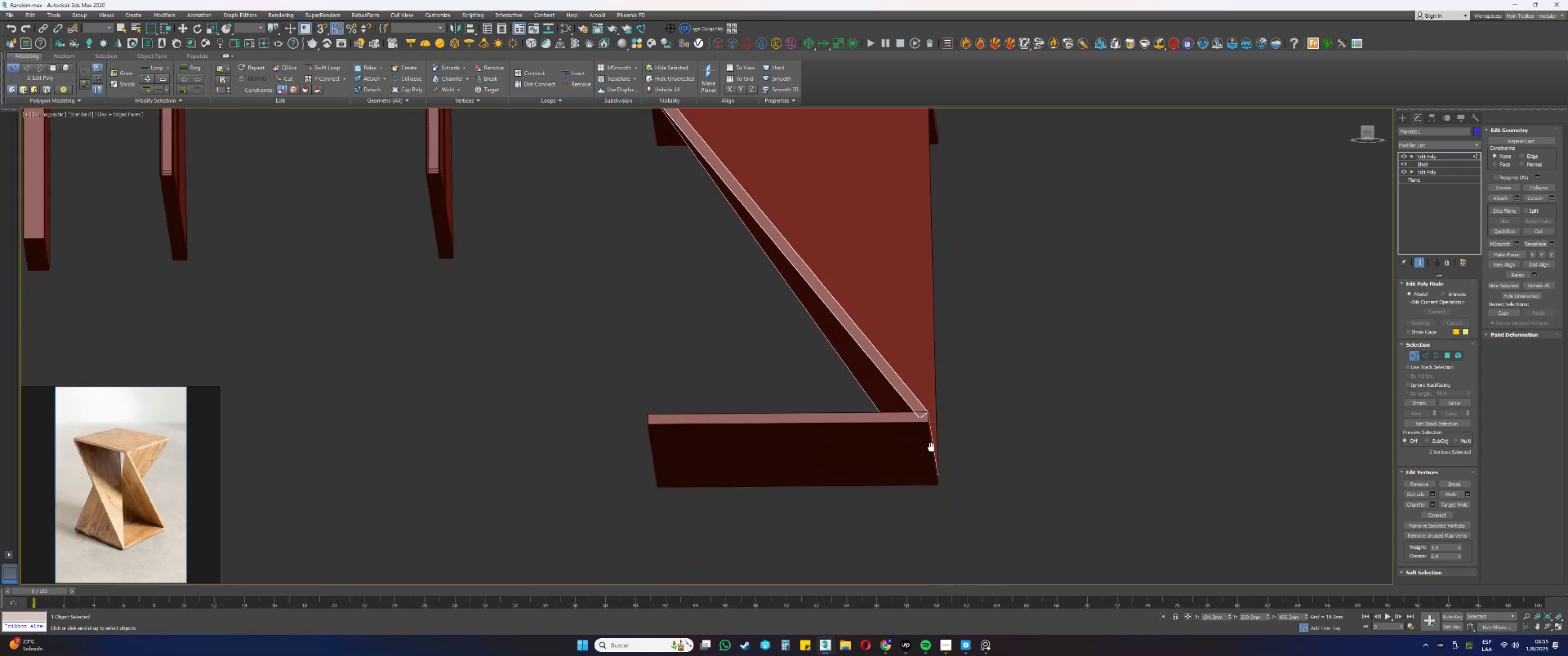 
key(Alt+AltLeft)
 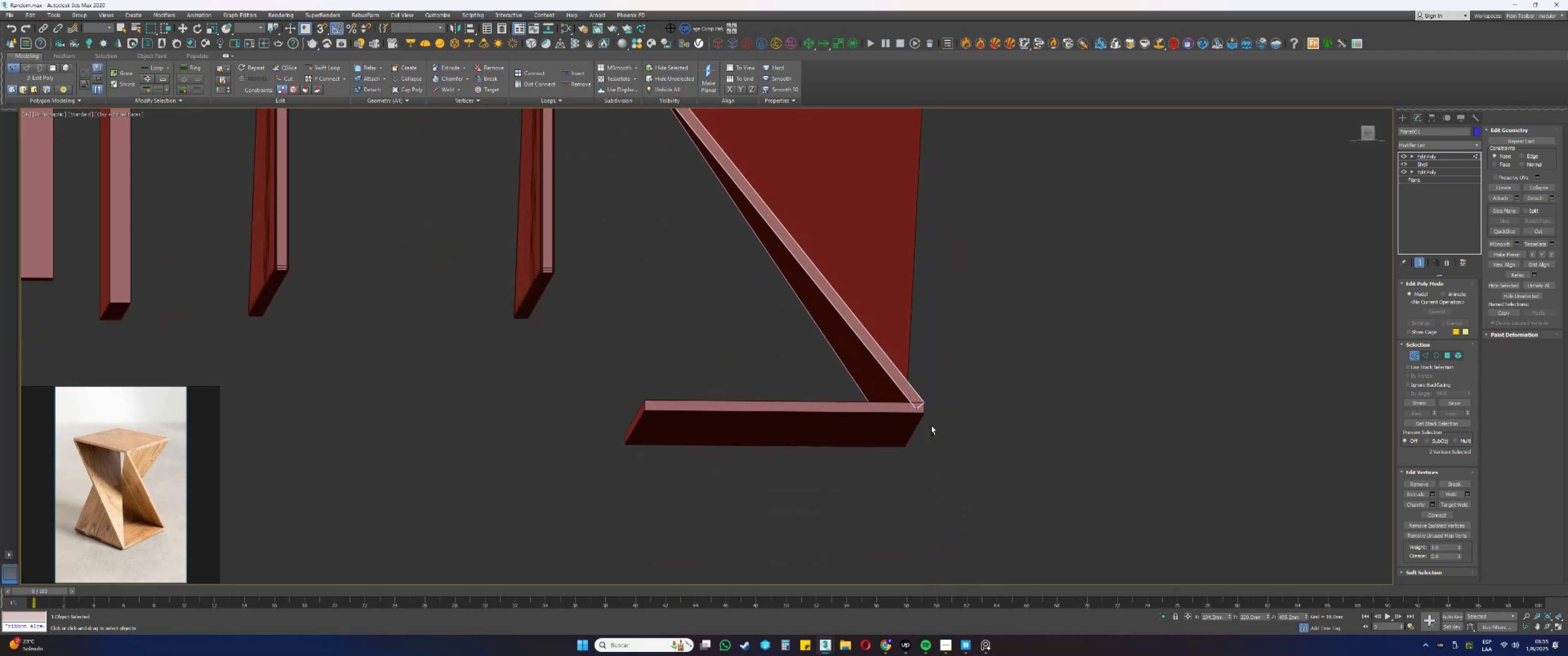 
key(F3)
 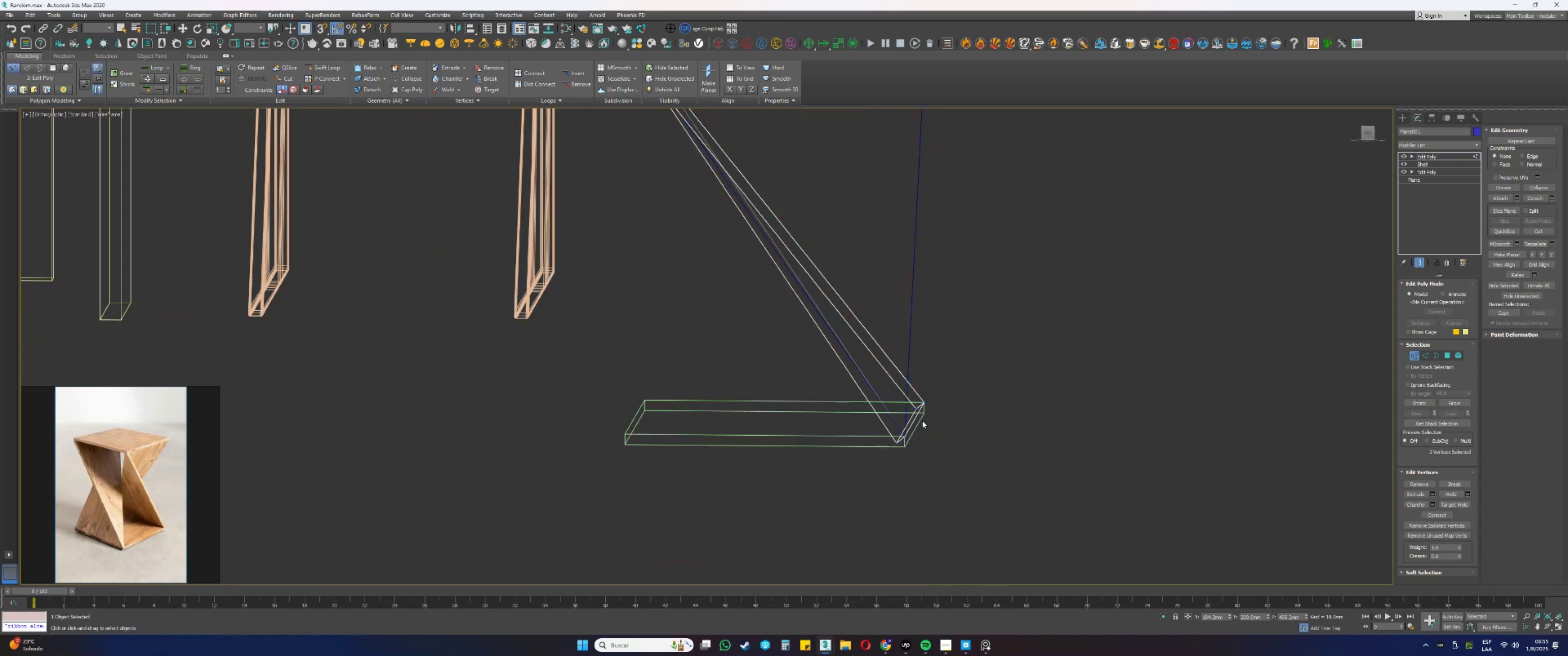 
scroll: coordinate [917, 420], scroll_direction: up, amount: 1.0
 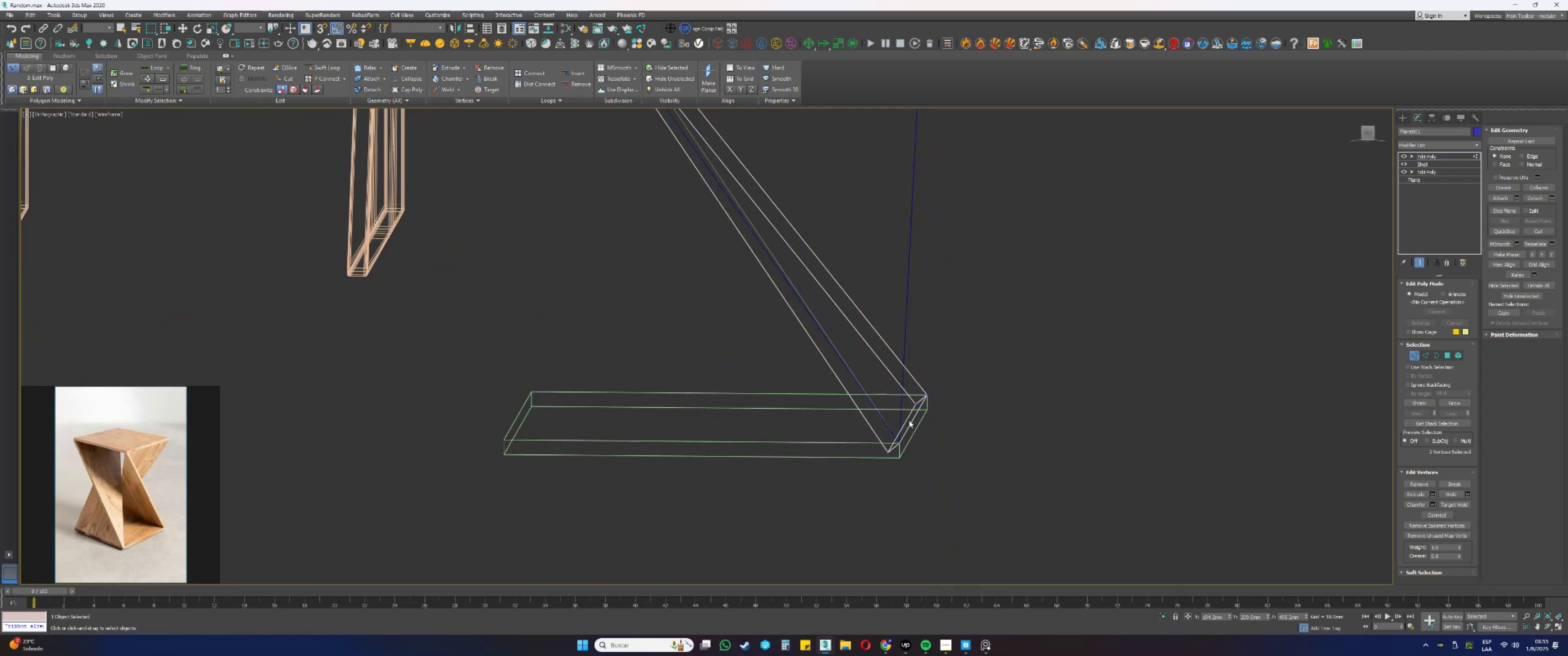 
scroll: coordinate [882, 395], scroll_direction: down, amount: 1.0
 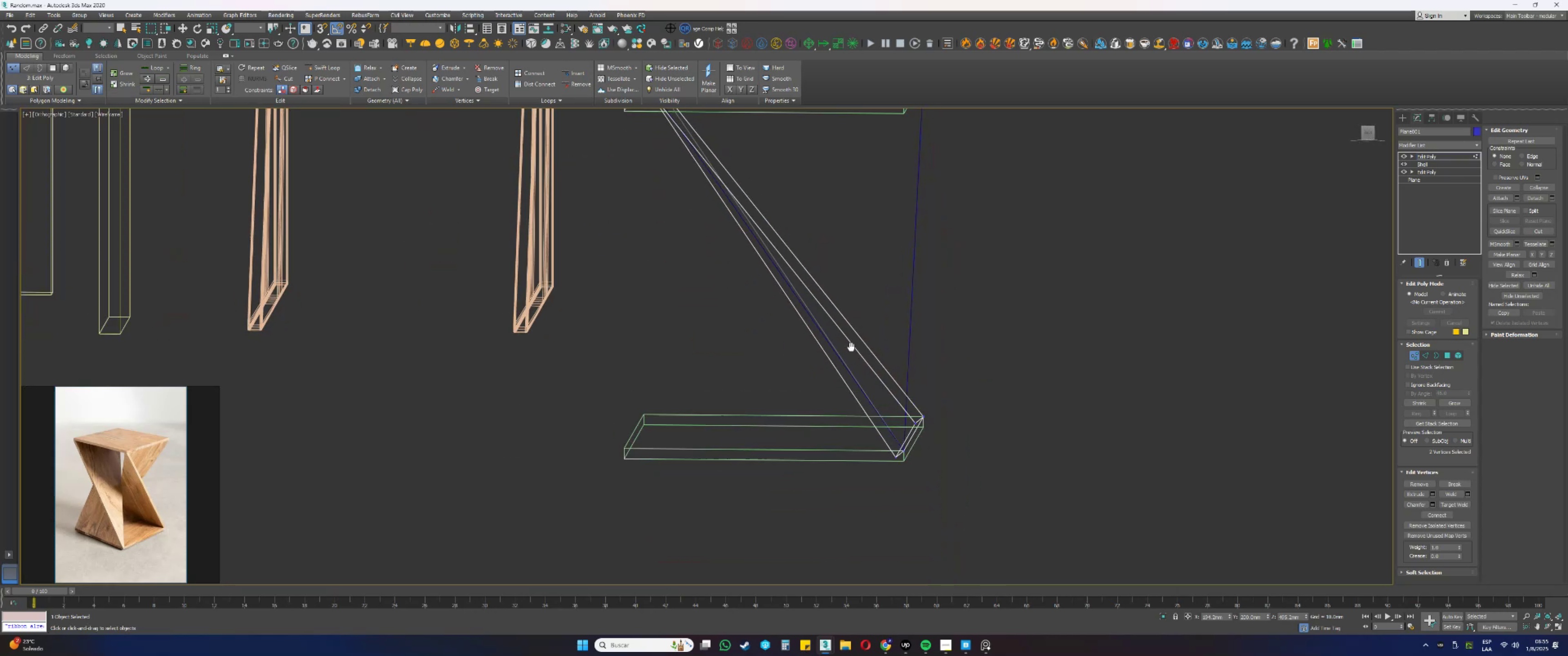 
key(Alt+AltLeft)
 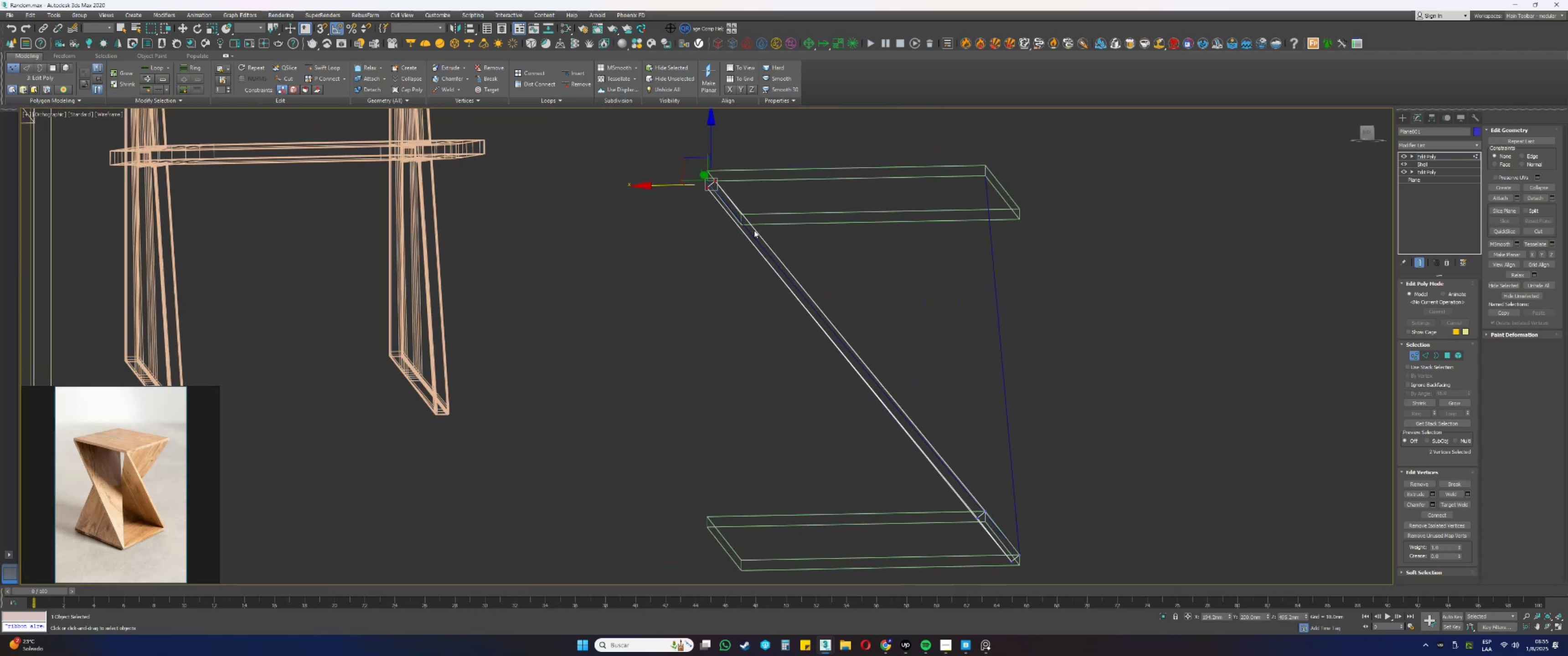 
scroll: coordinate [716, 172], scroll_direction: up, amount: 3.0
 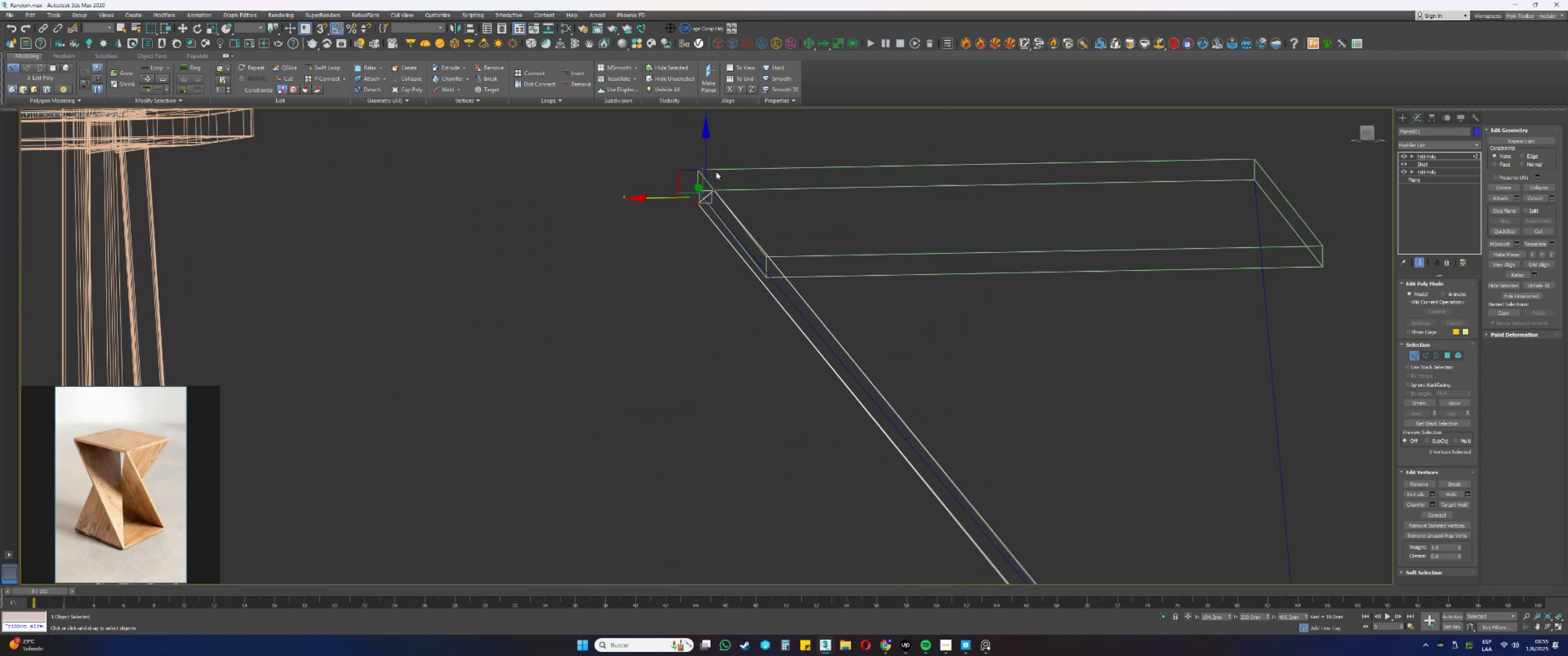 
key(F3)
 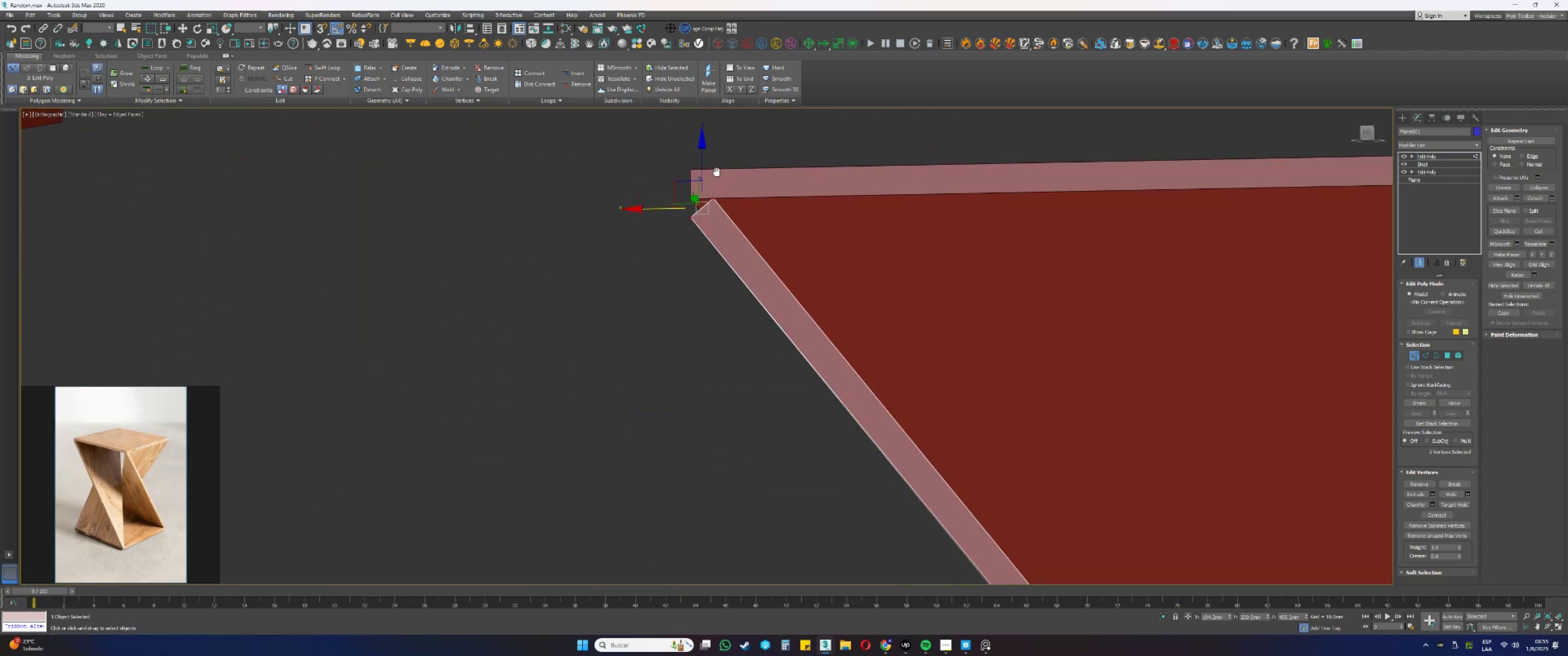 
hold_key(key=AltLeft, duration=0.87)
 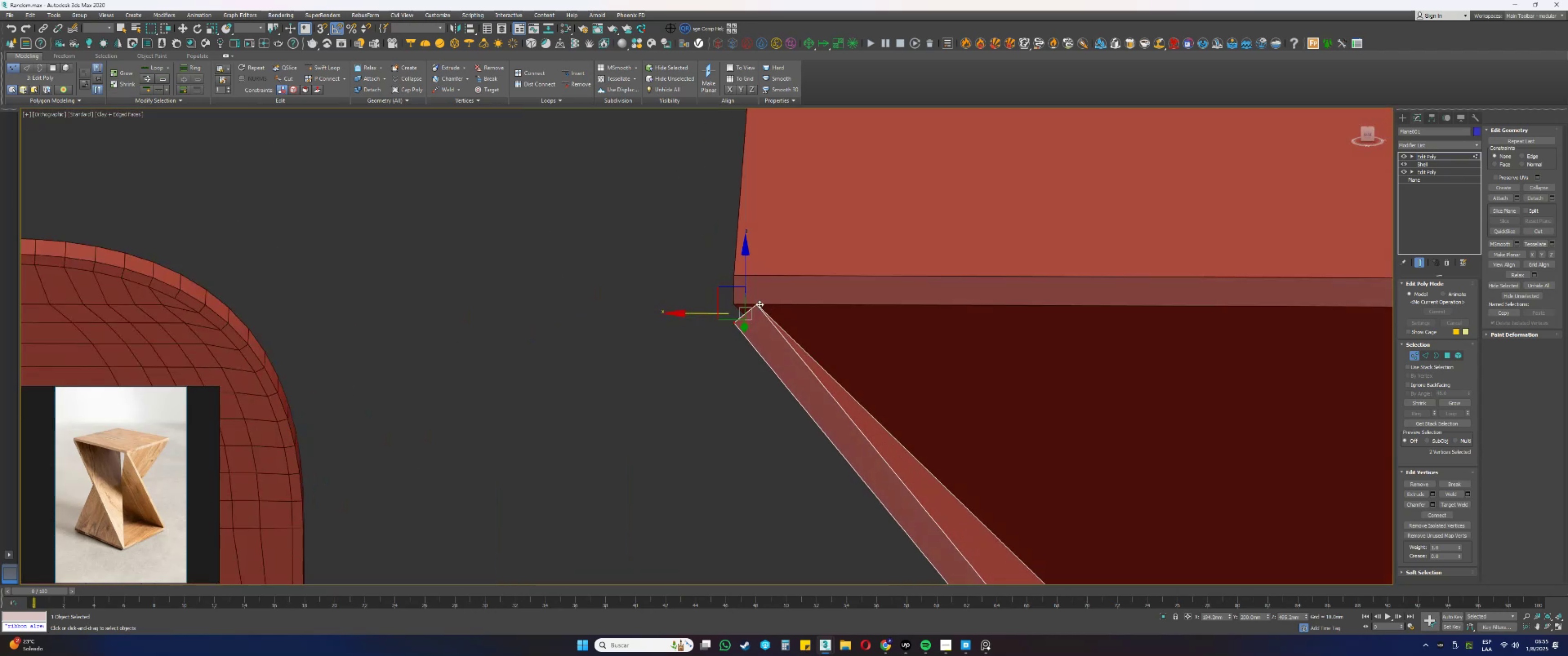 
scroll: coordinate [750, 302], scroll_direction: up, amount: 1.0
 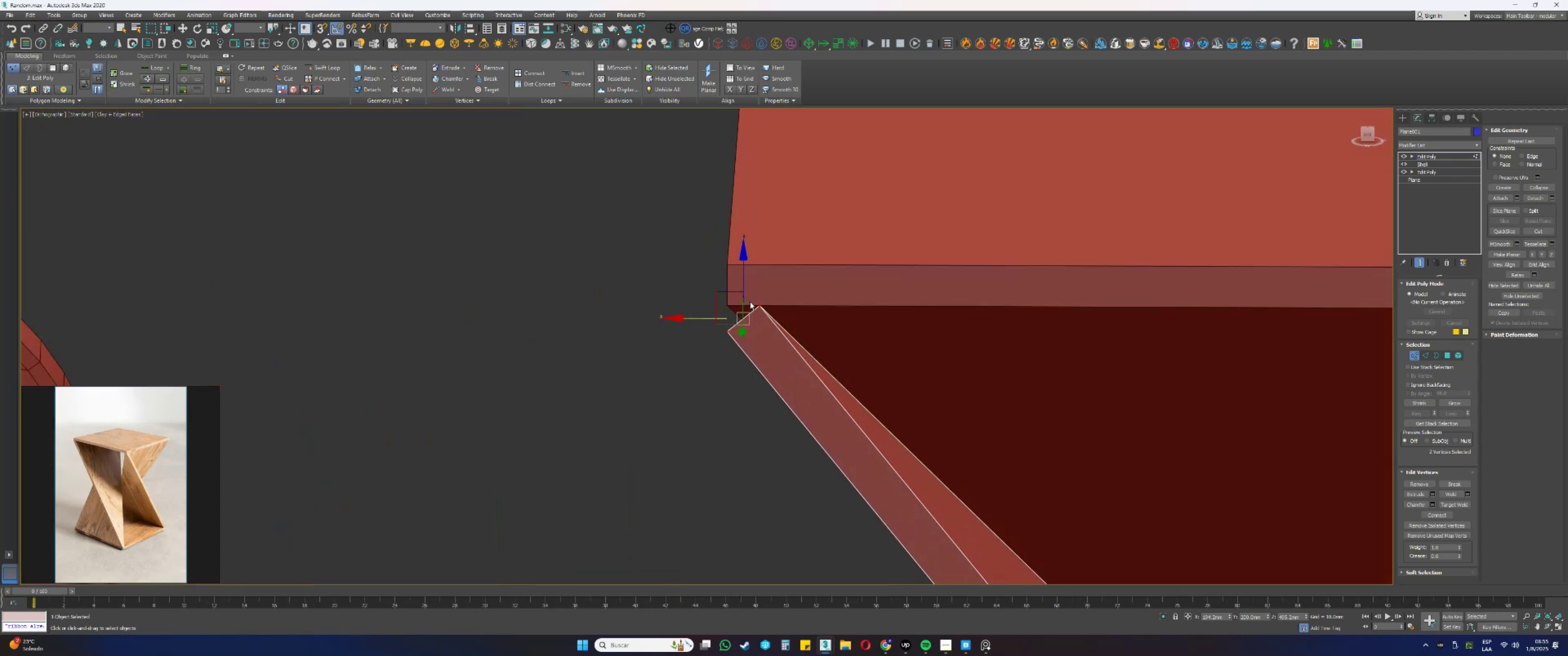 
hold_key(key=AltLeft, duration=0.82)
 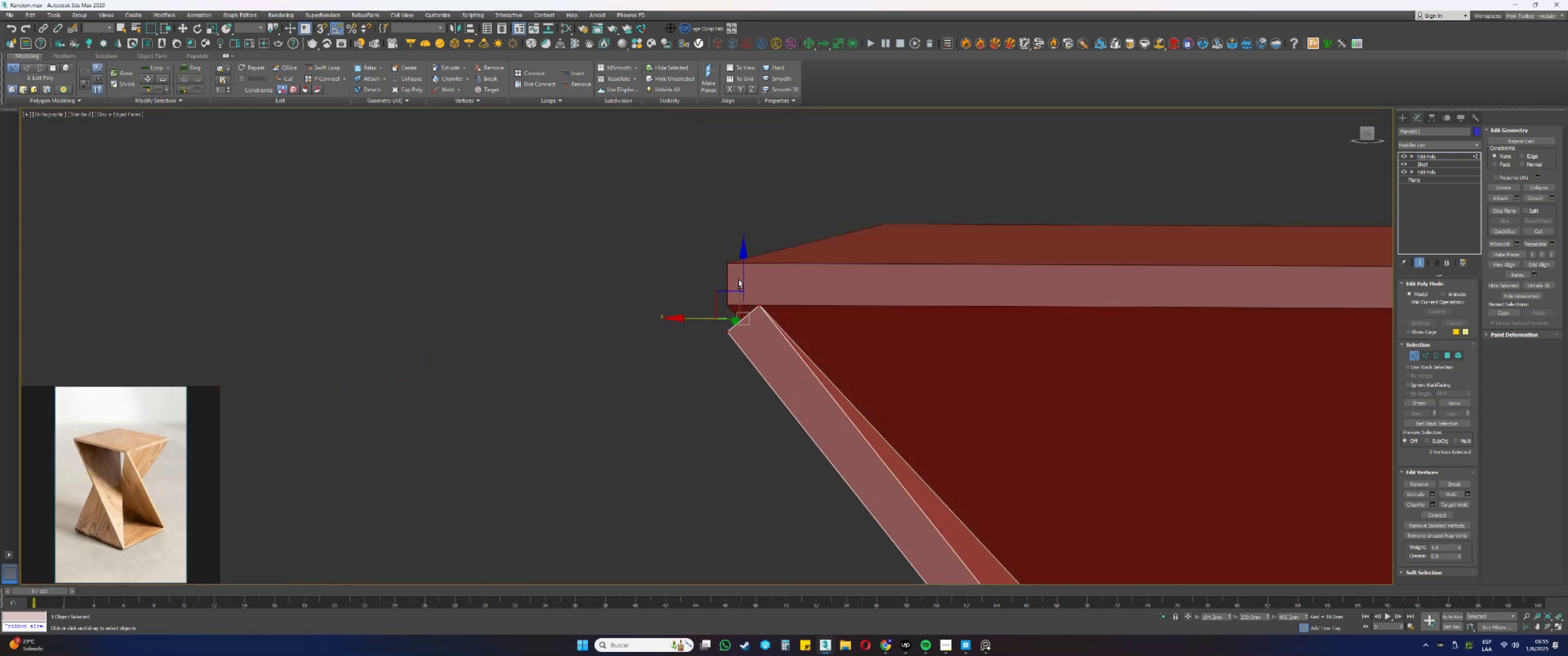 
scroll: coordinate [733, 267], scroll_direction: down, amount: 4.0
 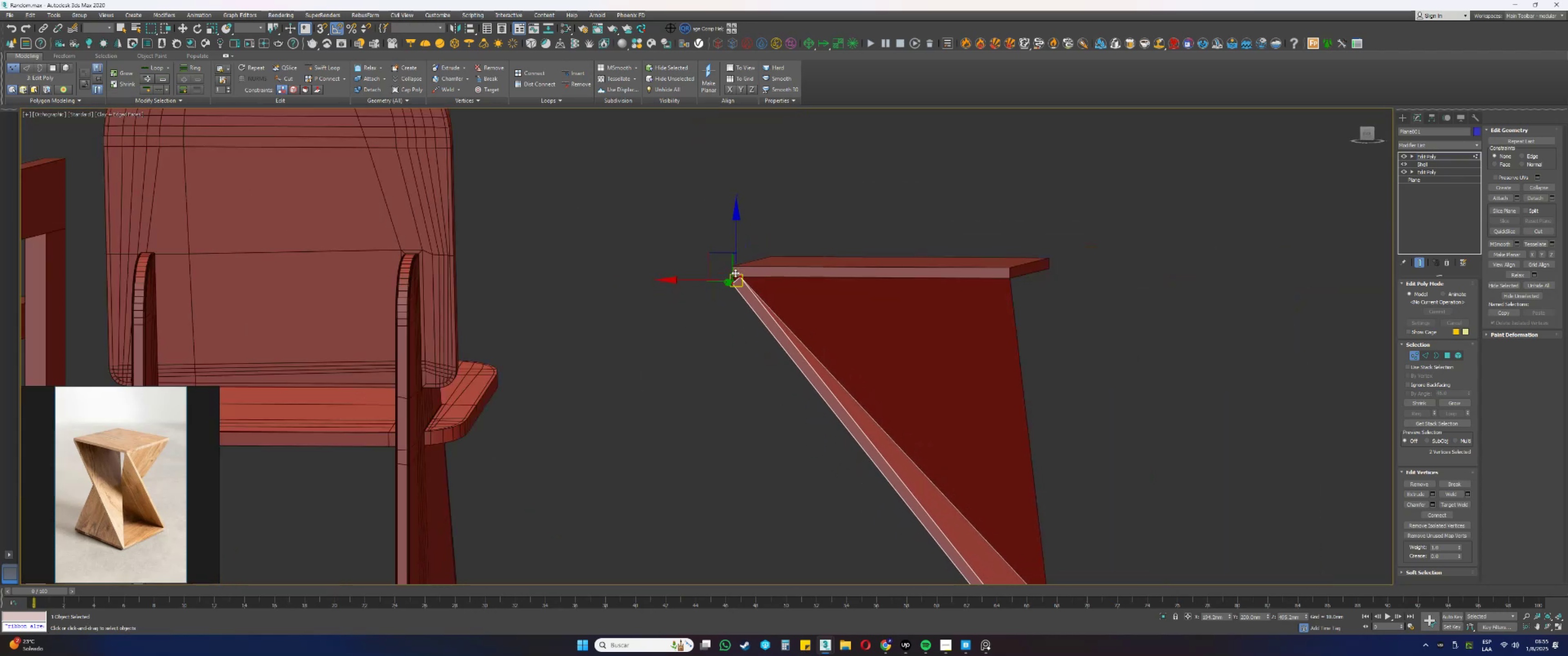 
key(Alt+AltLeft)
 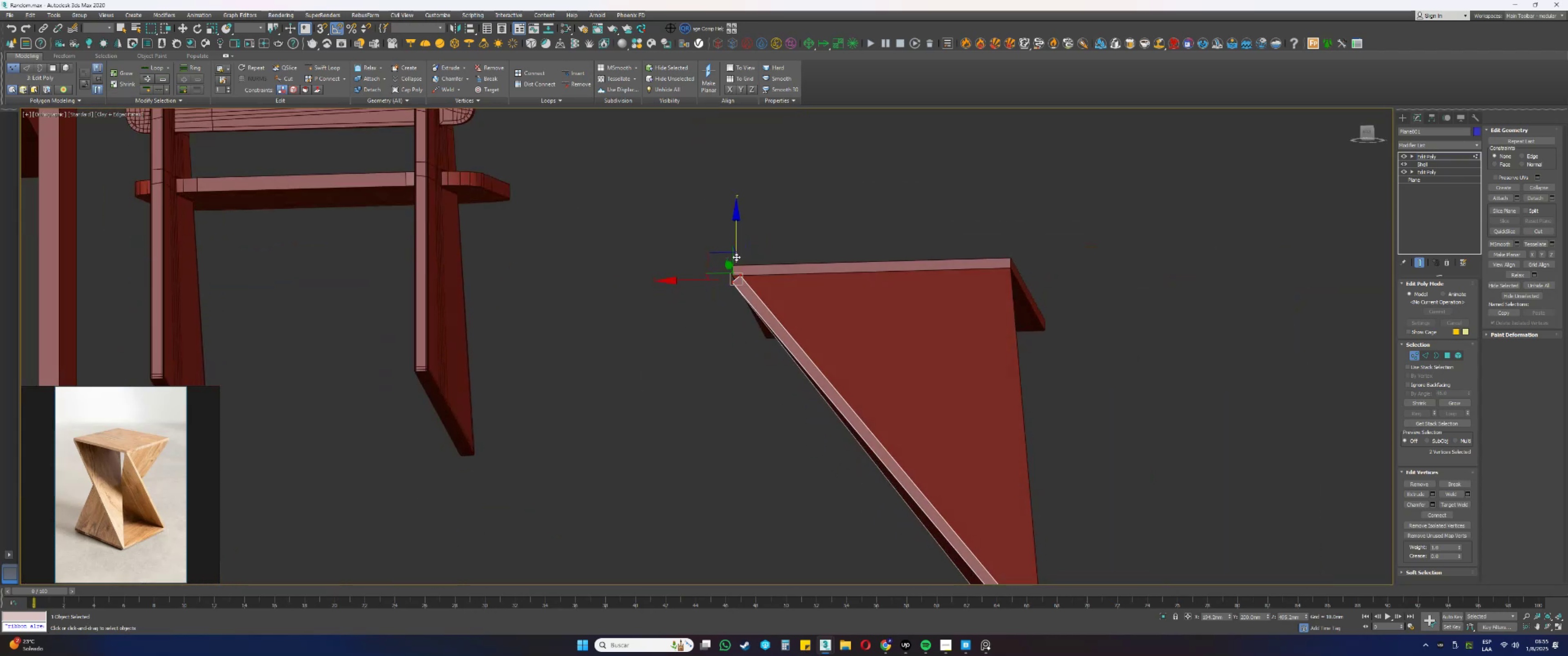 
scroll: coordinate [735, 261], scroll_direction: up, amount: 4.0
 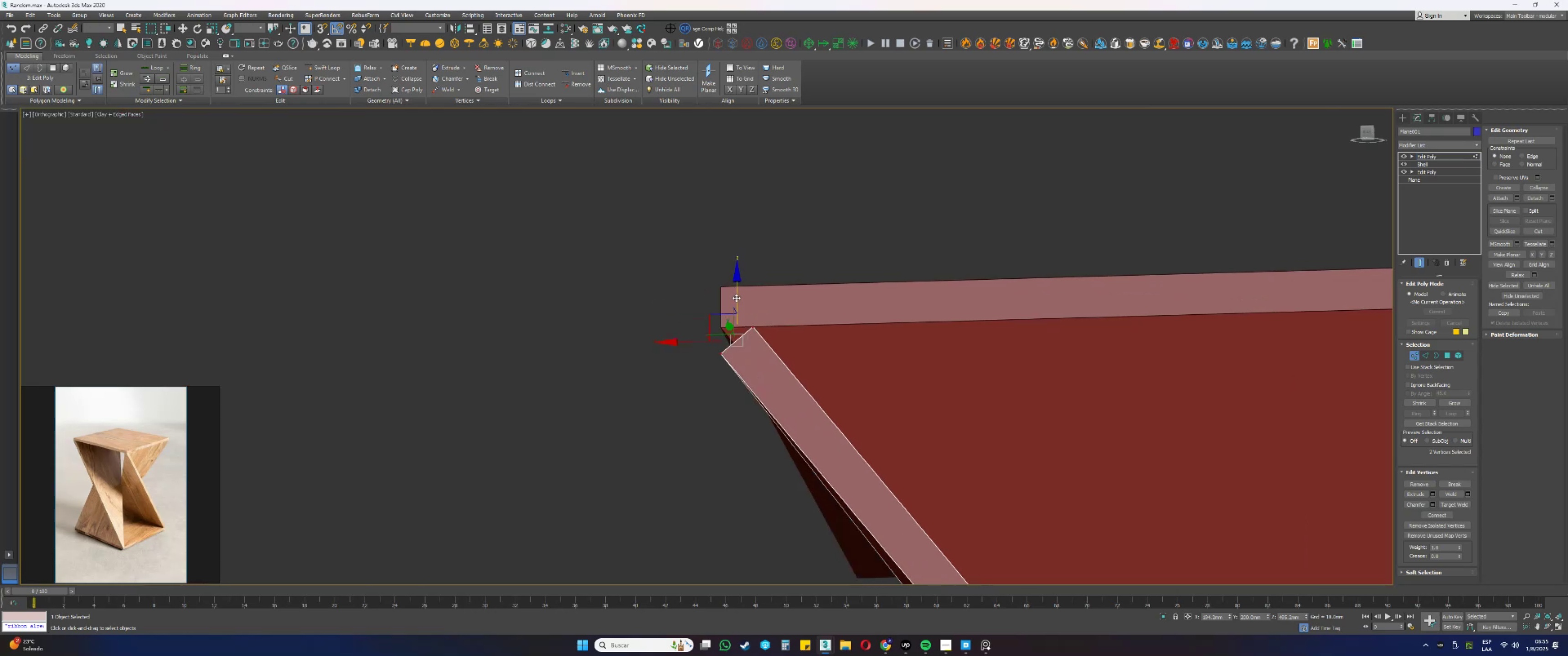 
type(ssss)
 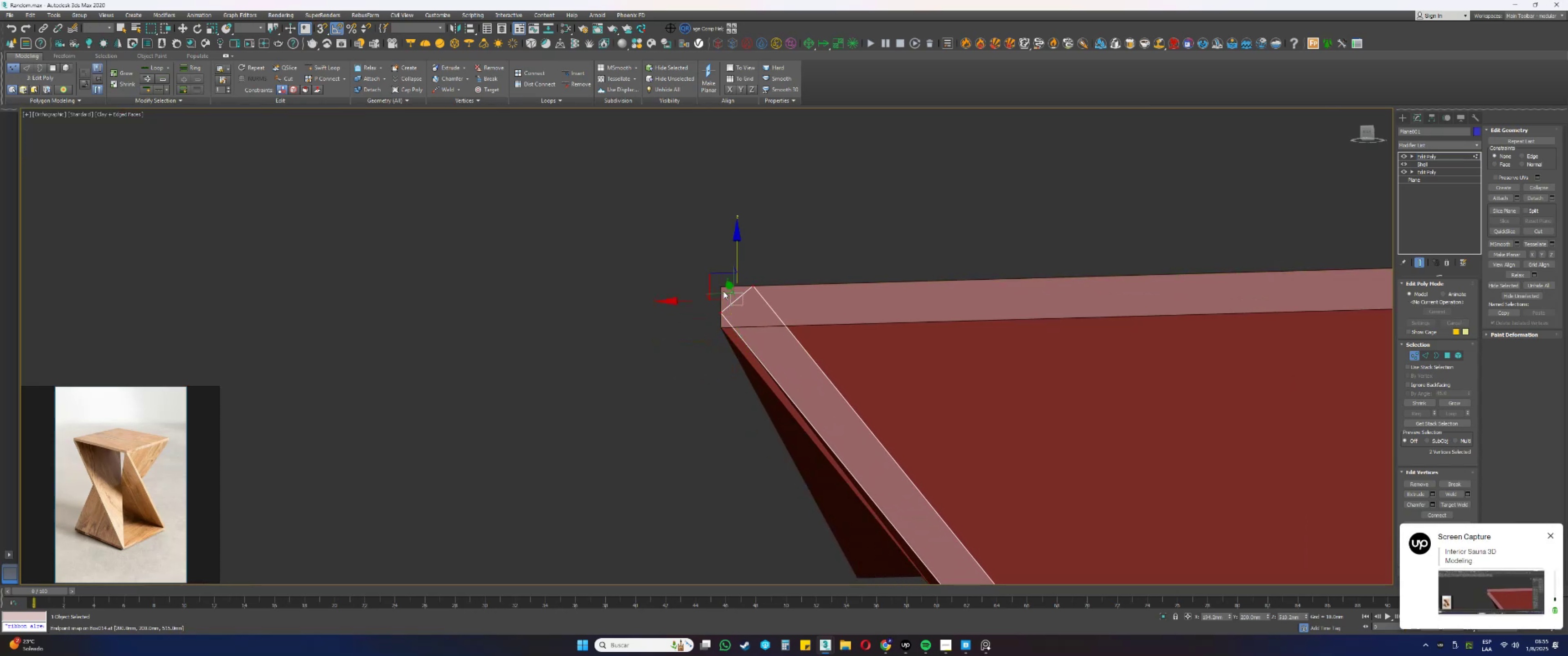 
left_click_drag(start_coordinate=[737, 294], to_coordinate=[737, 335])
 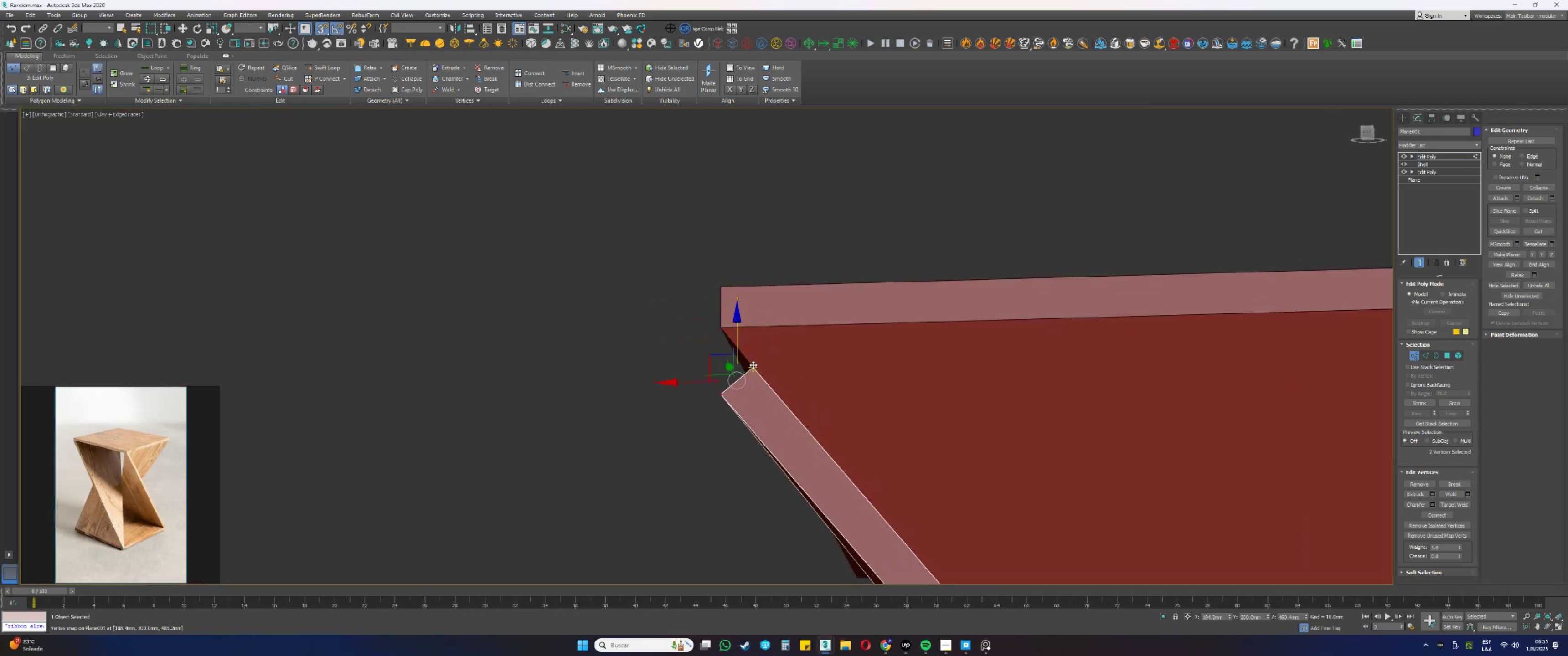 
left_click_drag(start_coordinate=[753, 365], to_coordinate=[720, 286])
 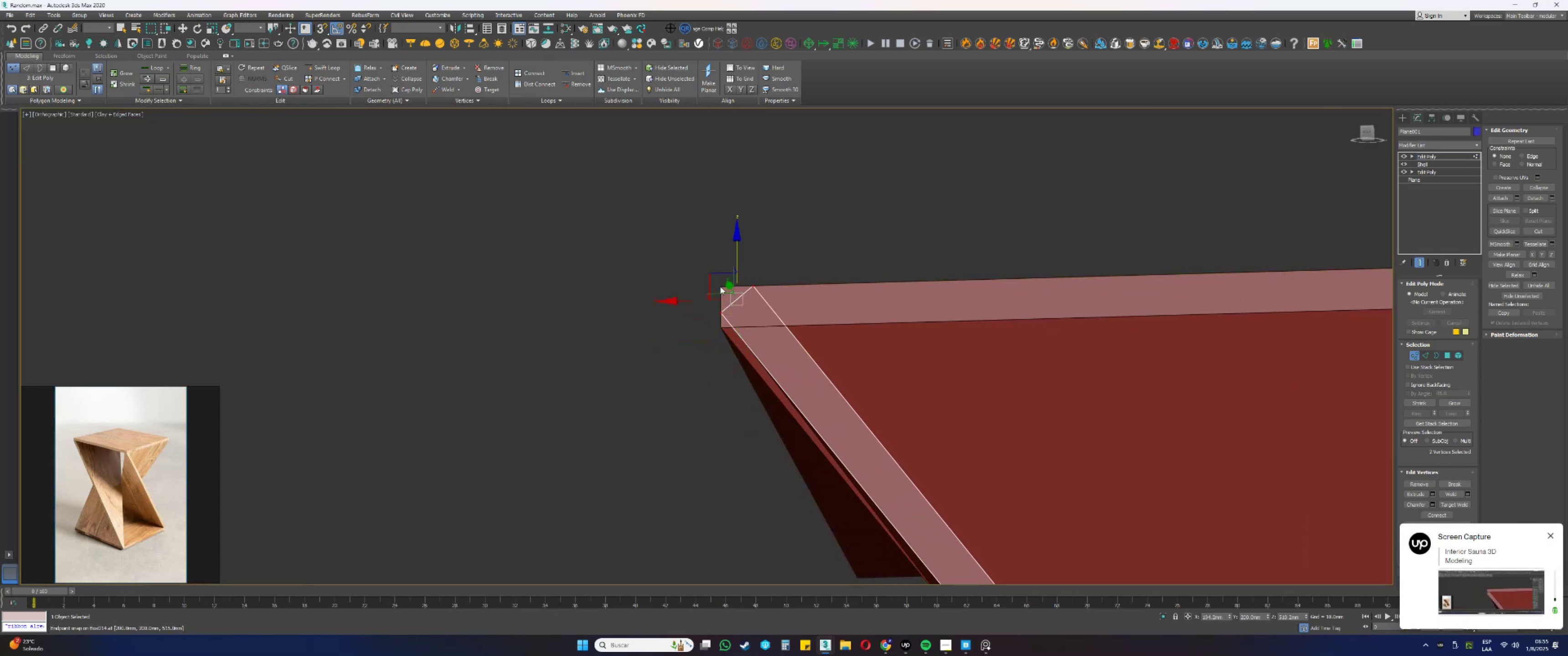 
hold_key(key=AltLeft, duration=0.94)
 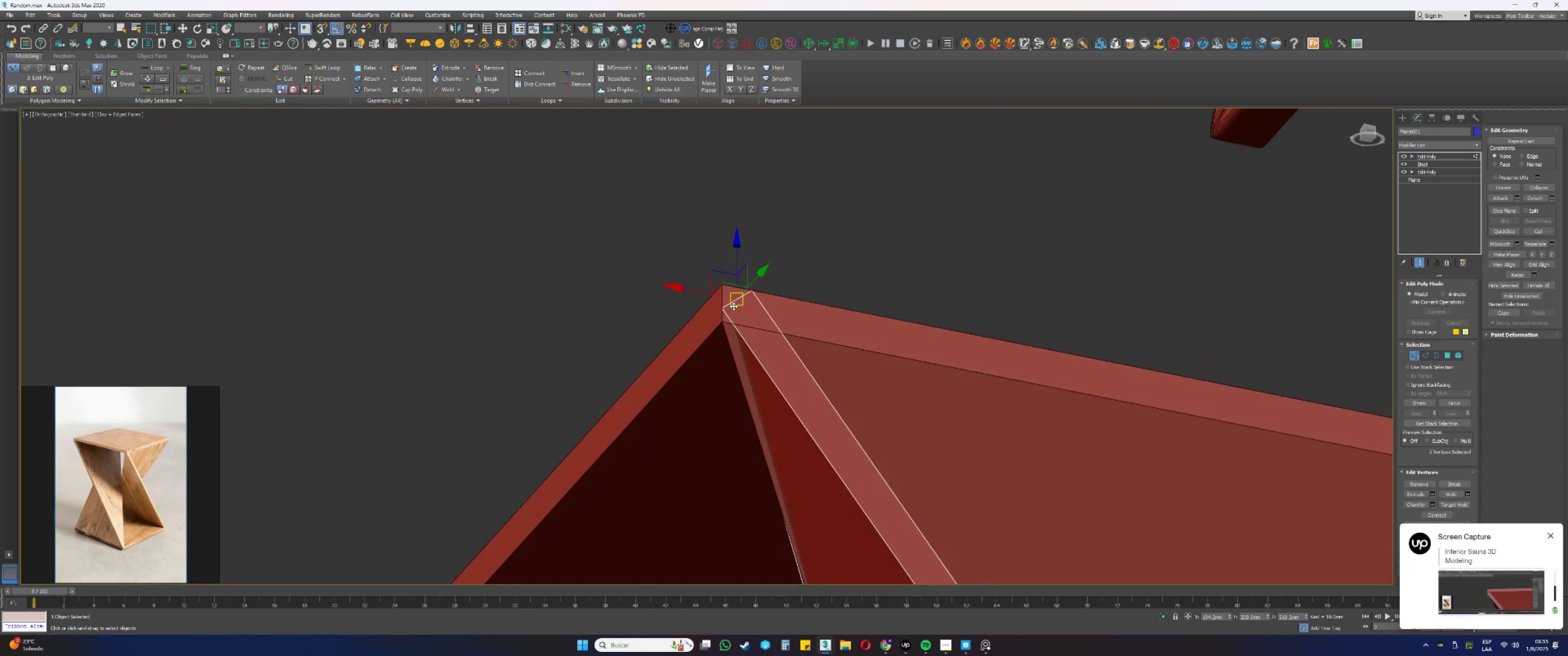 
scroll: coordinate [704, 308], scroll_direction: up, amount: 1.0
 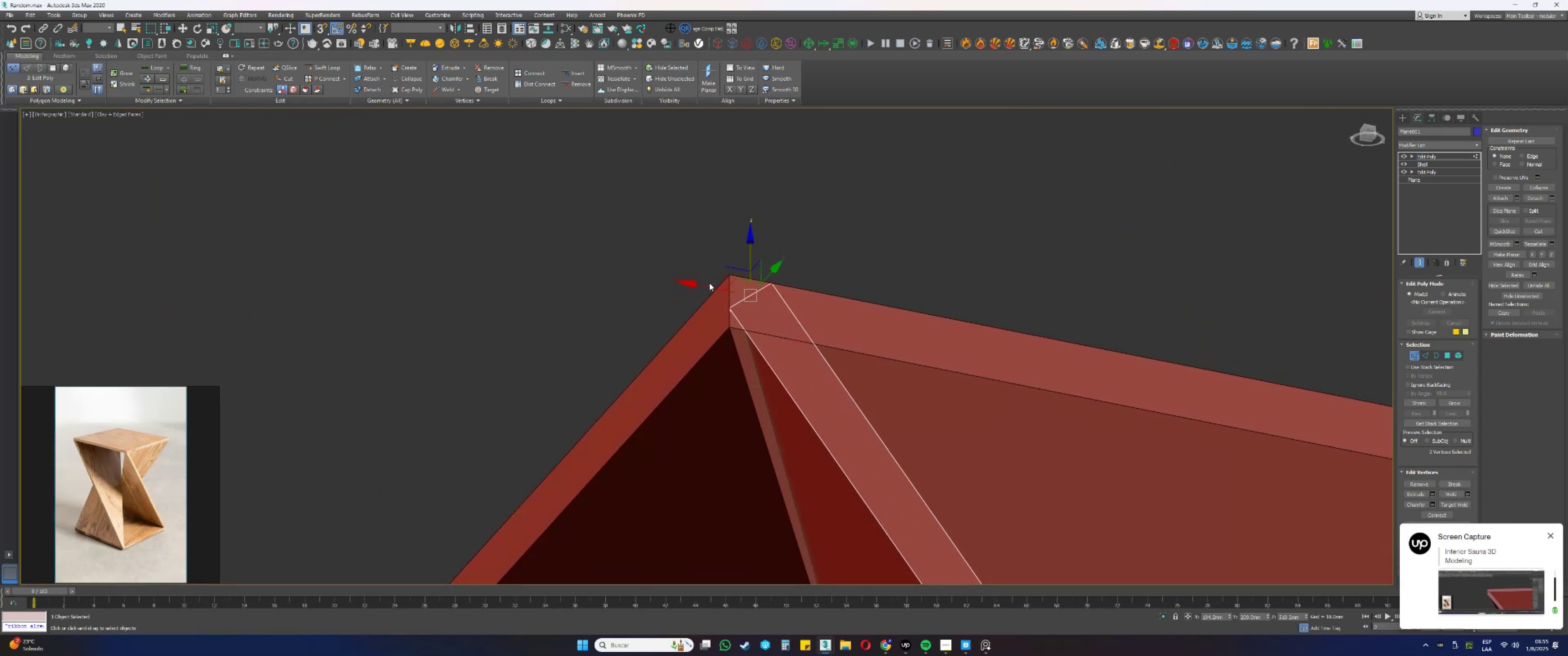 
scroll: coordinate [709, 282], scroll_direction: down, amount: 7.0
 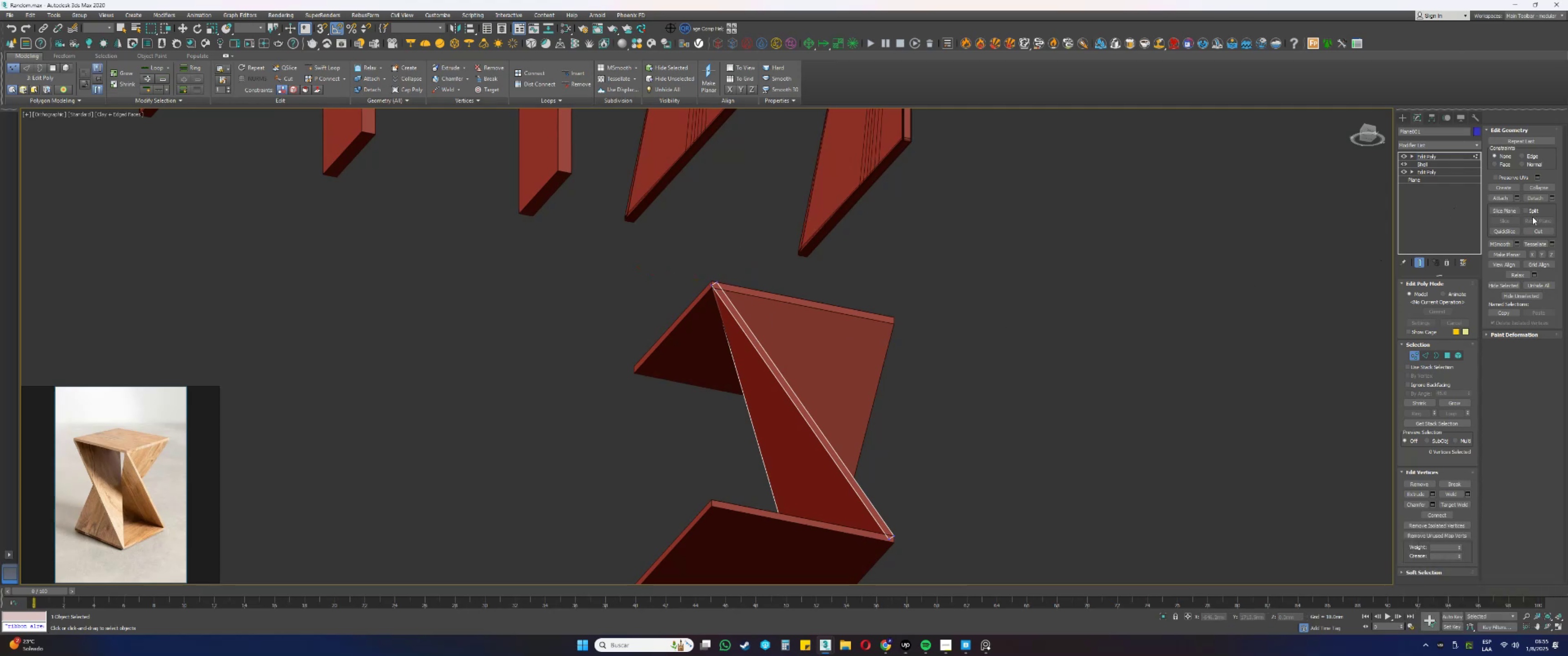 
key(Alt+AltLeft)
 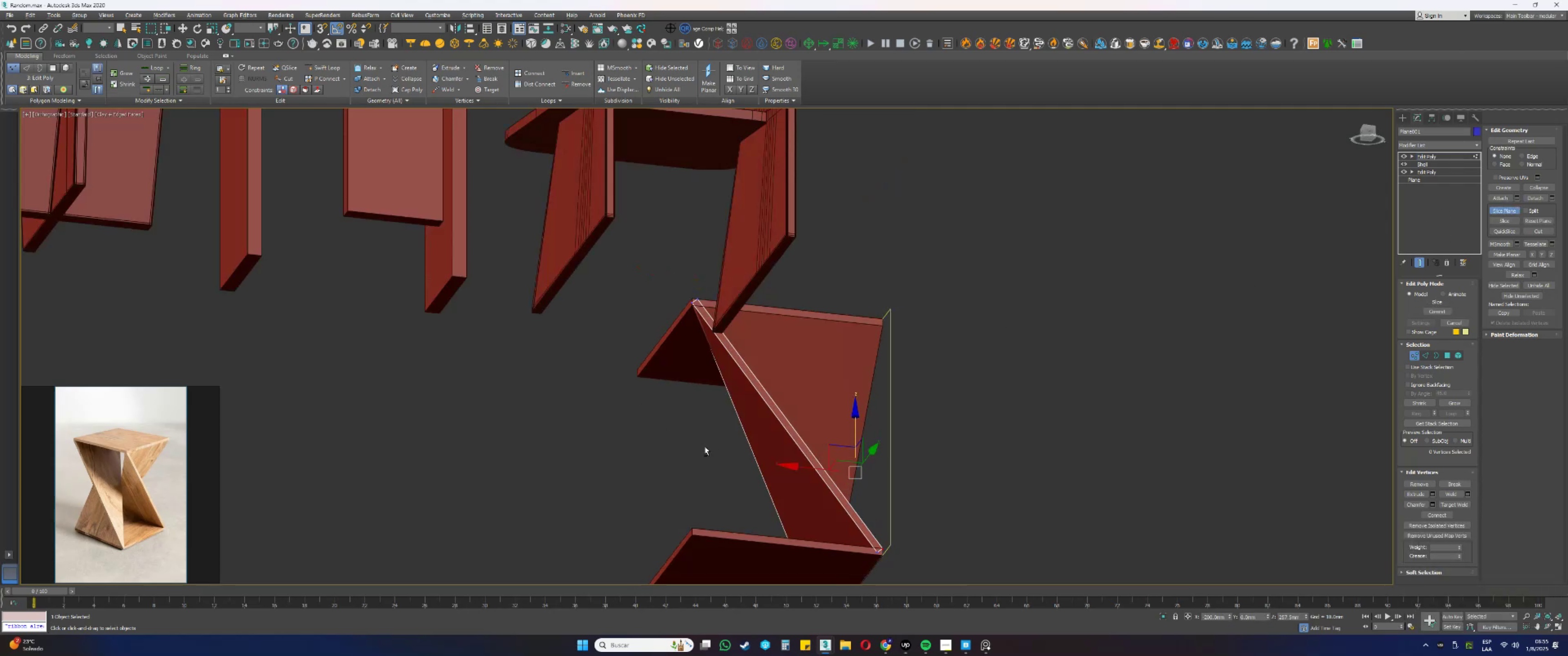 
key(E)
 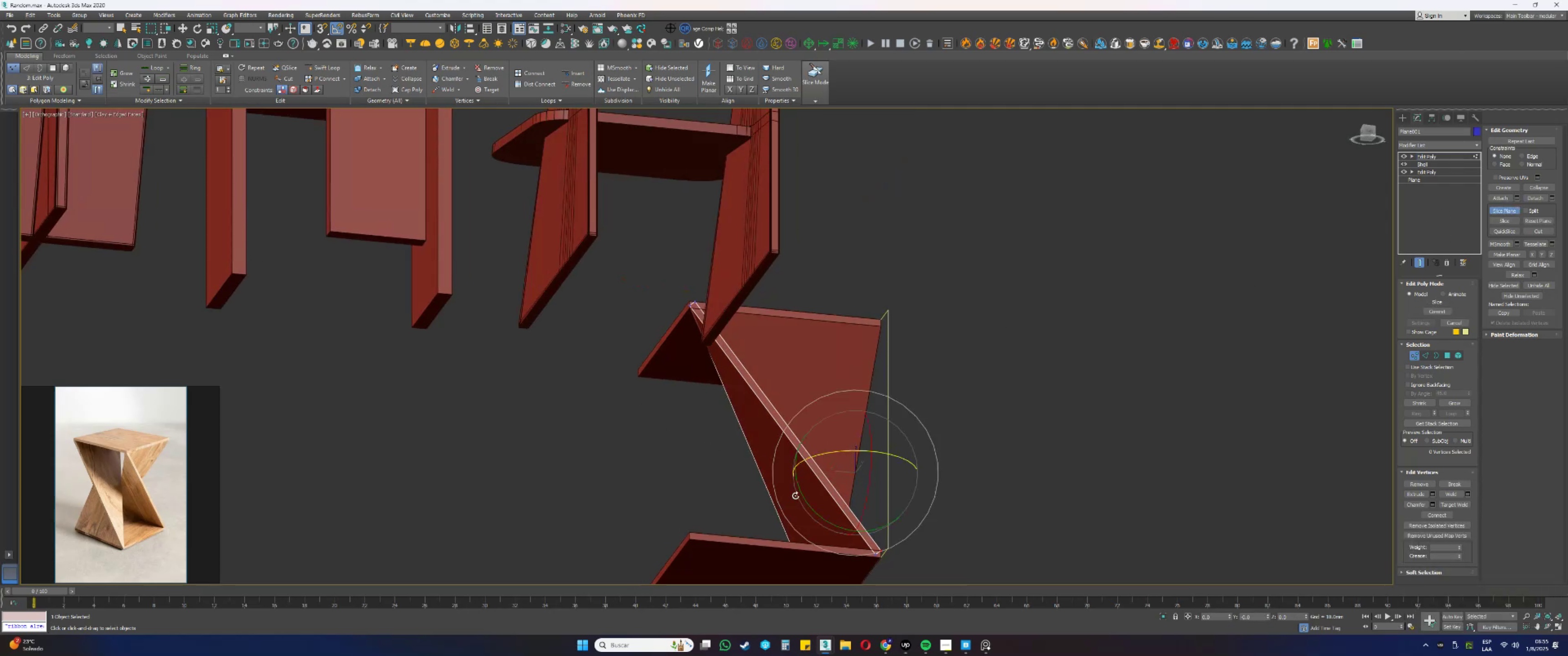 
left_click_drag(start_coordinate=[803, 494], to_coordinate=[789, 455])
 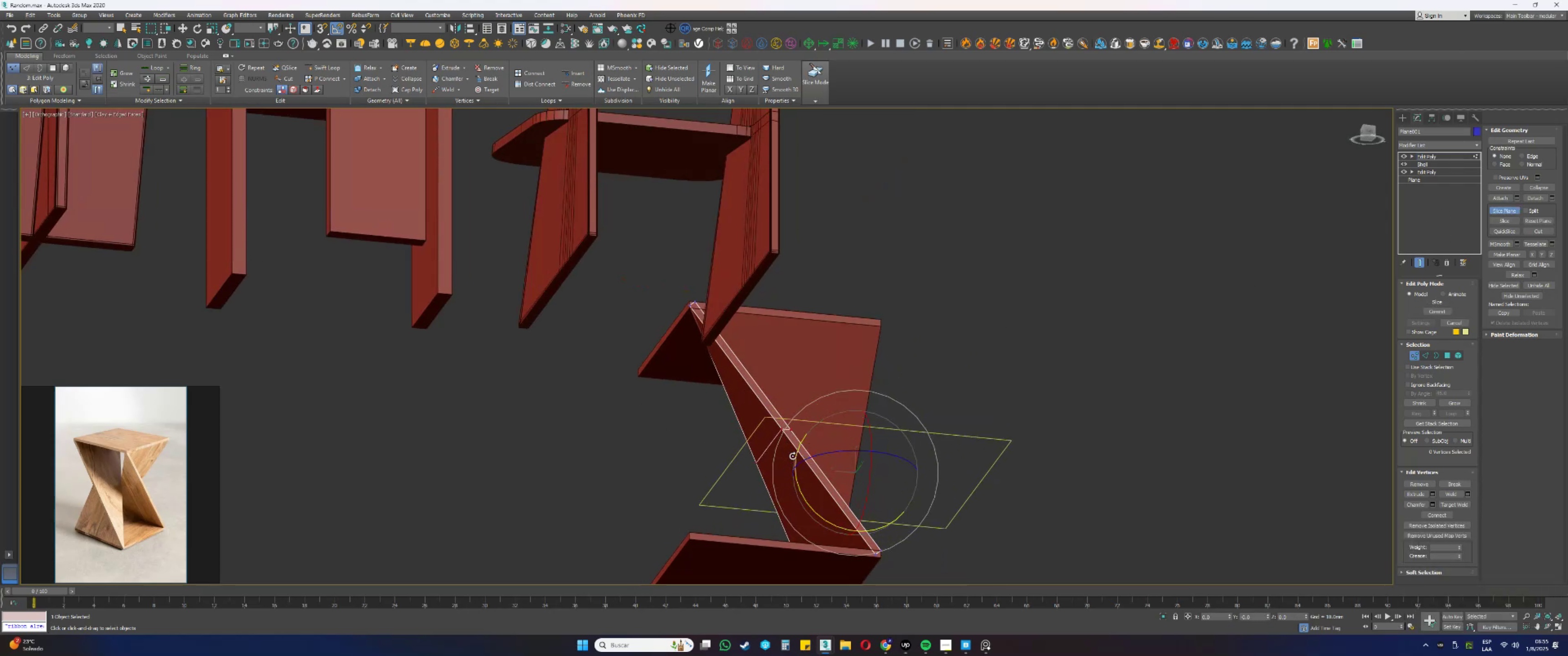 
key(Alt+AltLeft)
 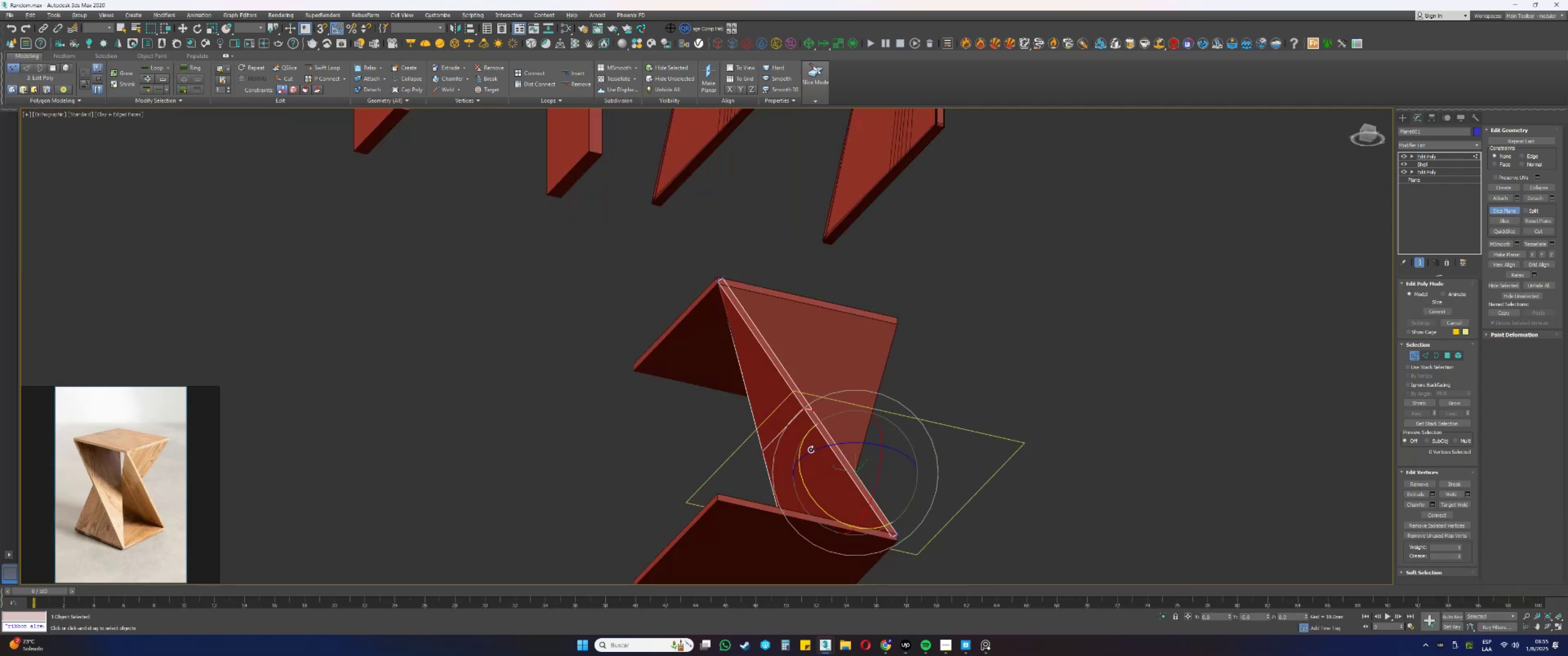 
key(W)
 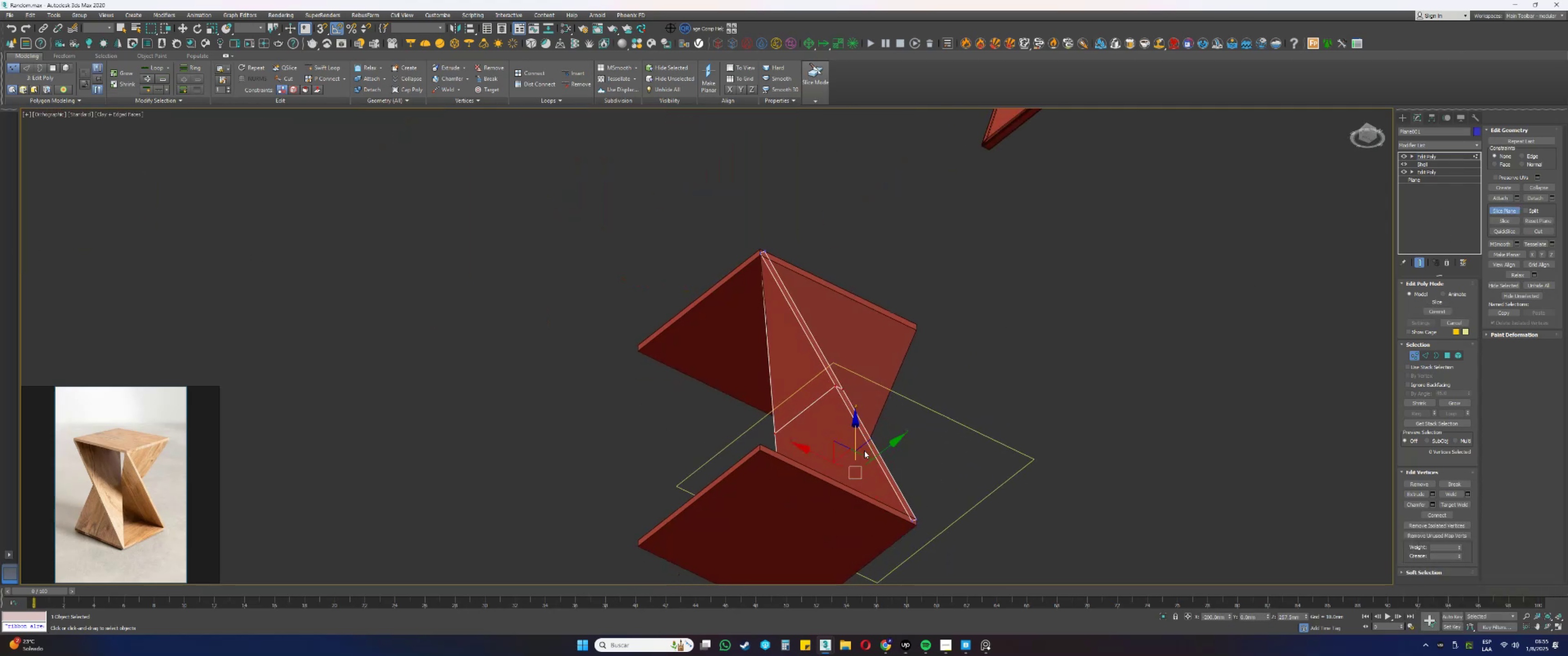 
key(Alt+AltLeft)
 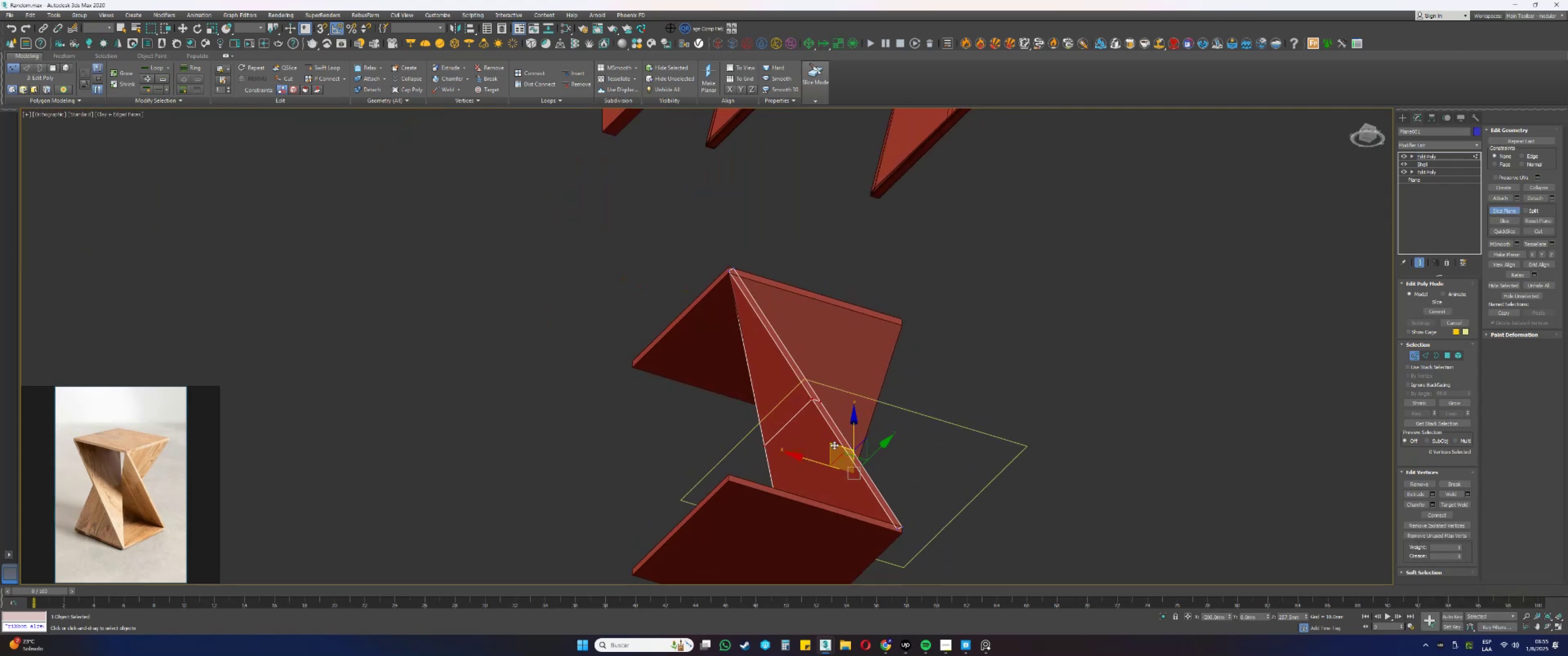 
left_click_drag(start_coordinate=[833, 444], to_coordinate=[903, 328])
 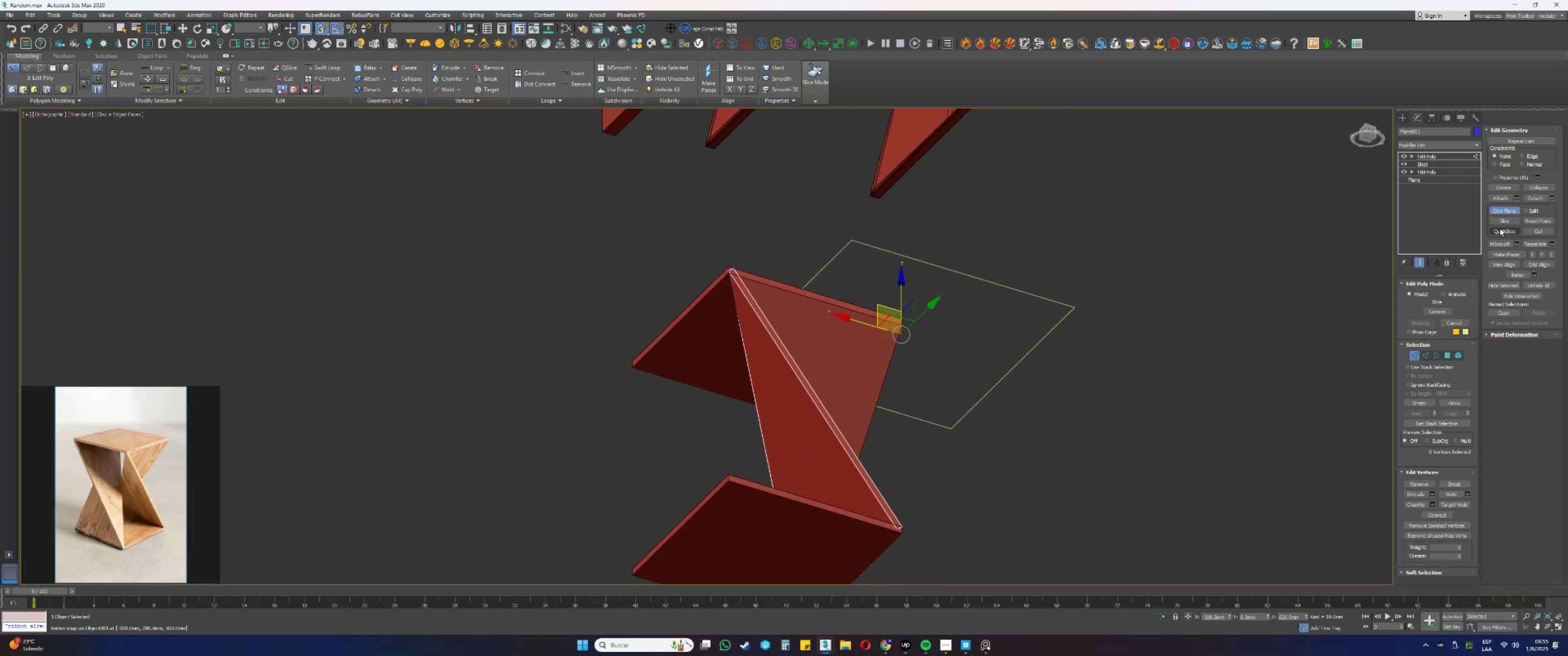 
key(S)
 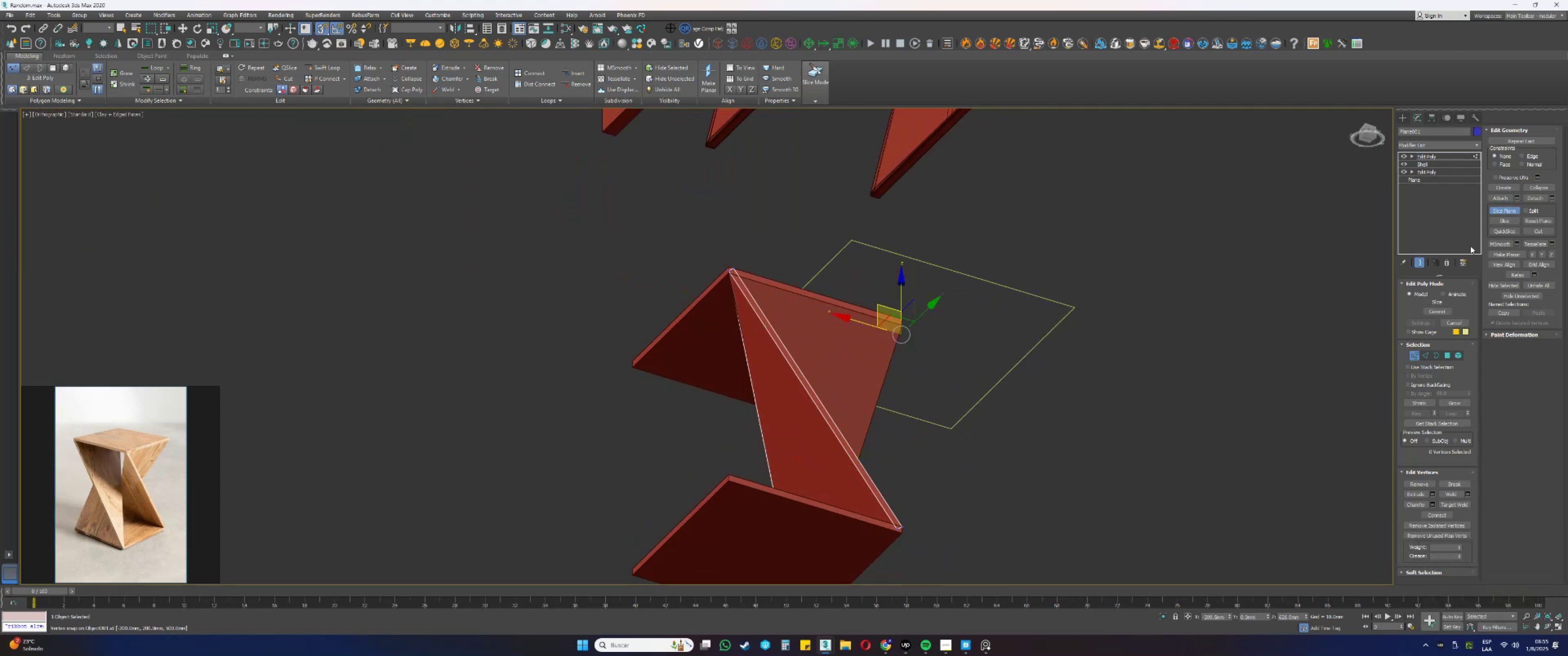 
left_click([1500, 219])
 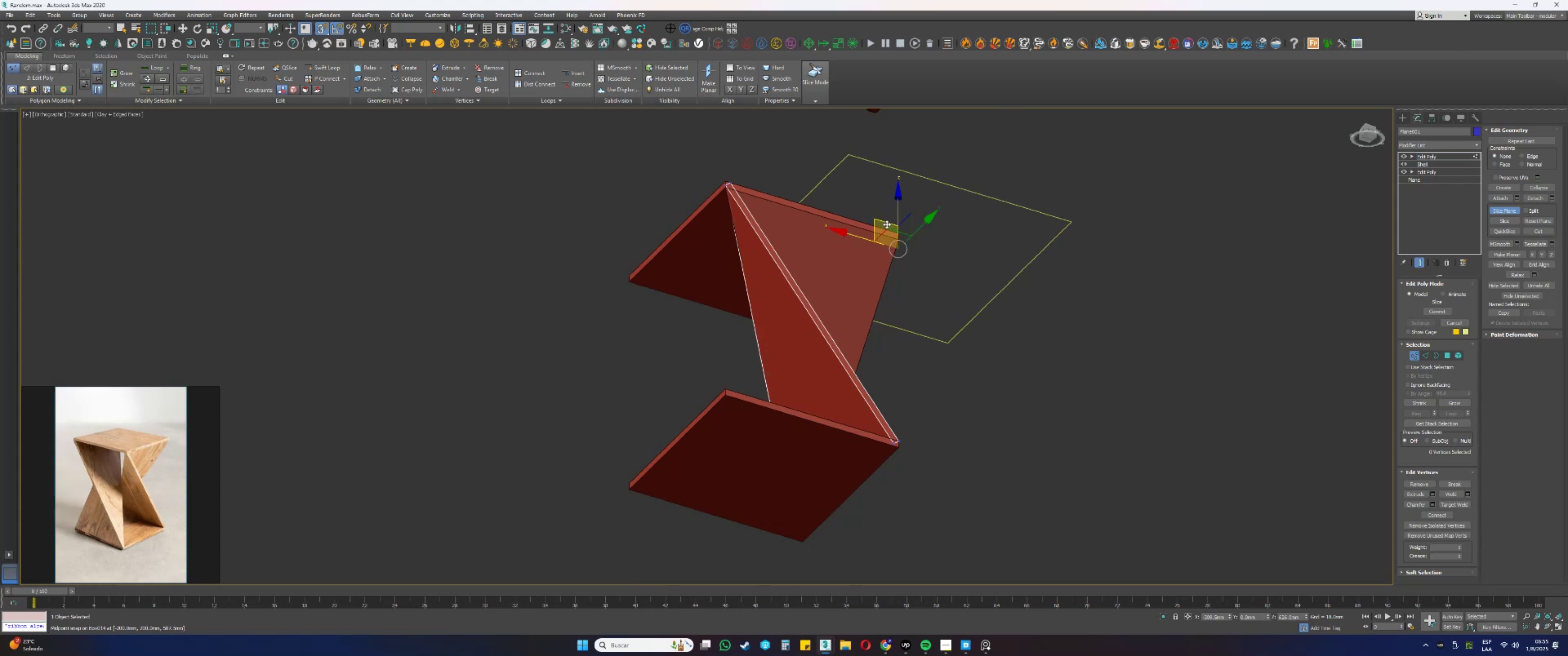 
left_click_drag(start_coordinate=[883, 221], to_coordinate=[717, 385])
 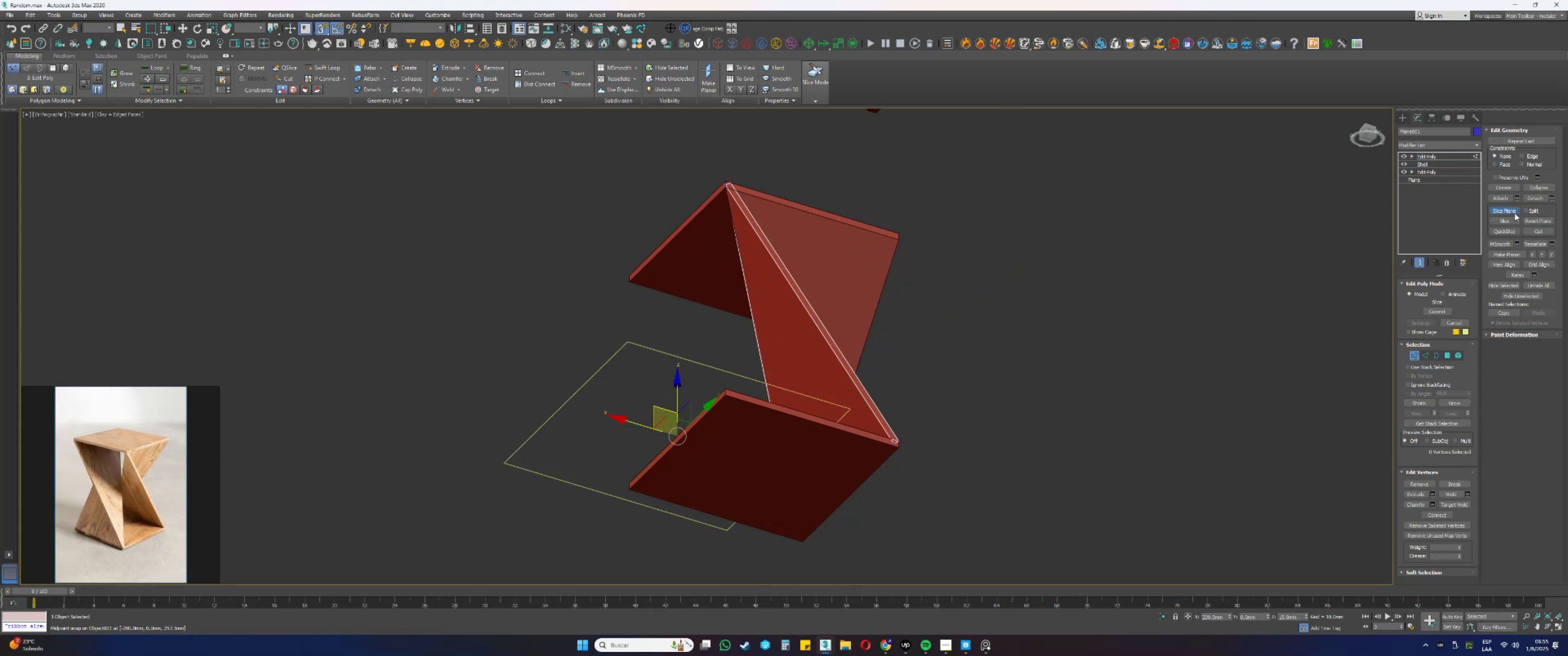 
double_click([1504, 211])
 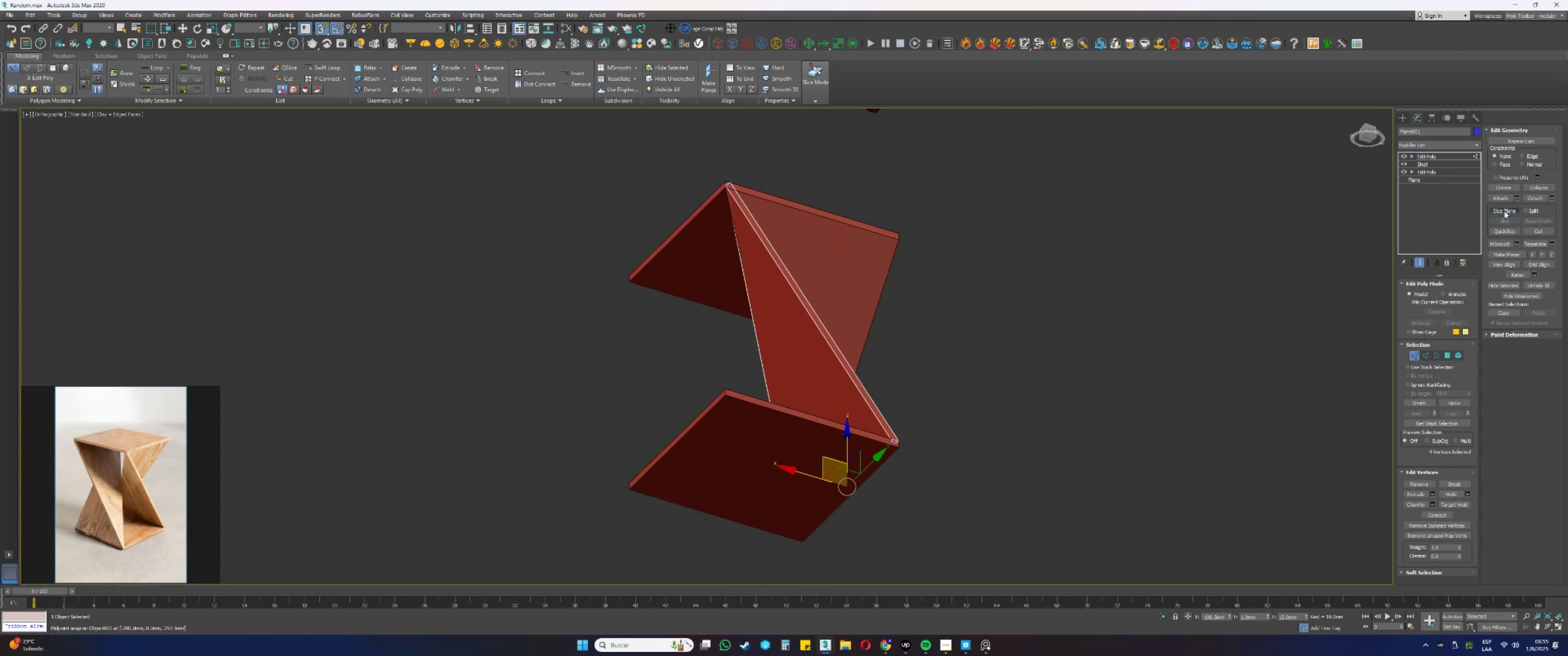 
type(fz4[F3]s)
 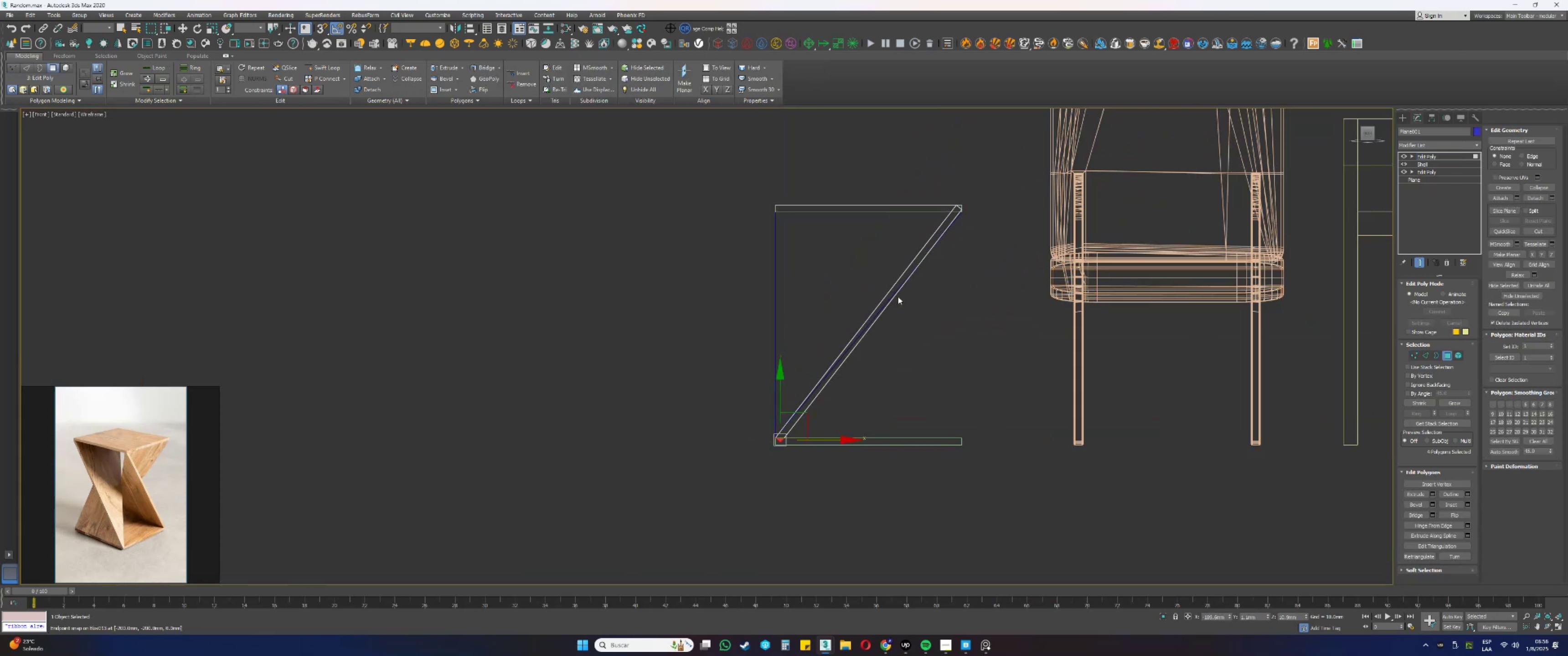 
scroll: coordinate [867, 344], scroll_direction: down, amount: 9.0
 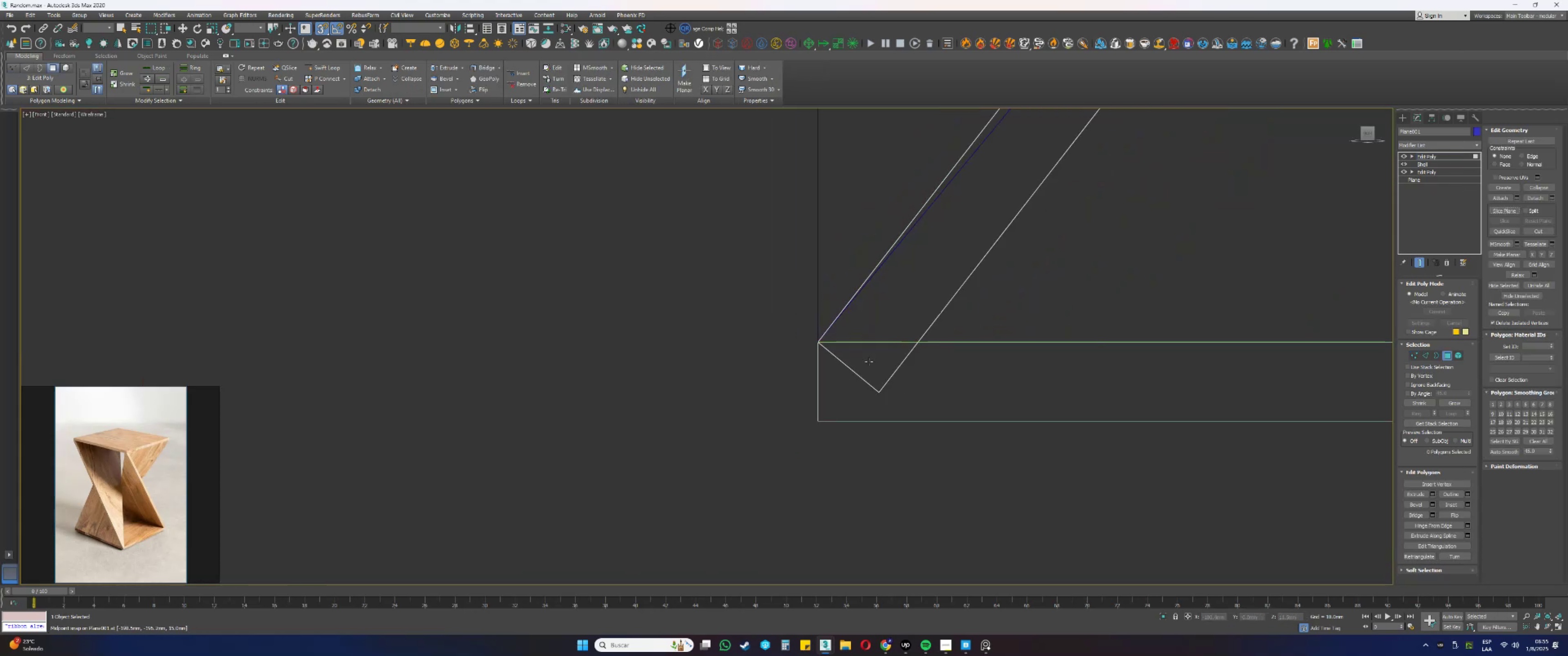 
left_click_drag(start_coordinate=[987, 465], to_coordinate=[738, 349])
 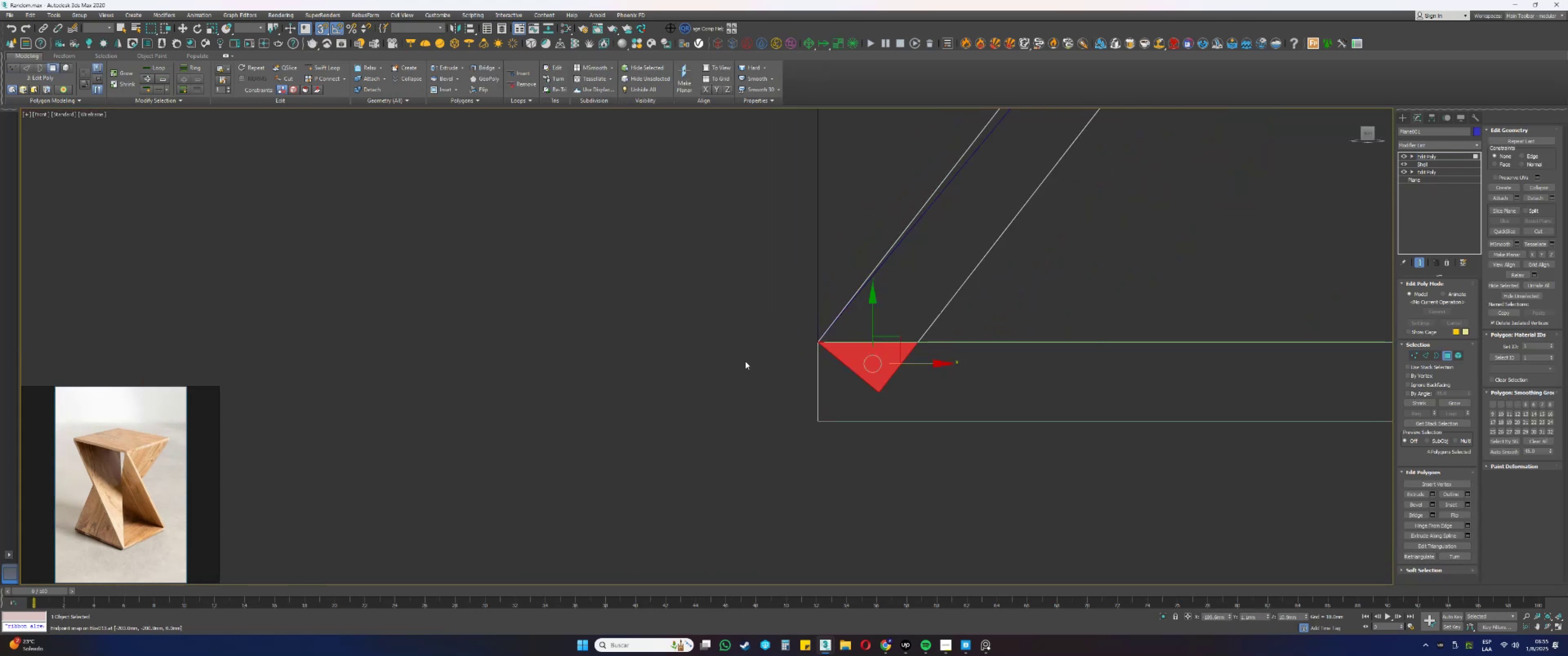 
scroll: coordinate [771, 449], scroll_direction: down, amount: 7.0
 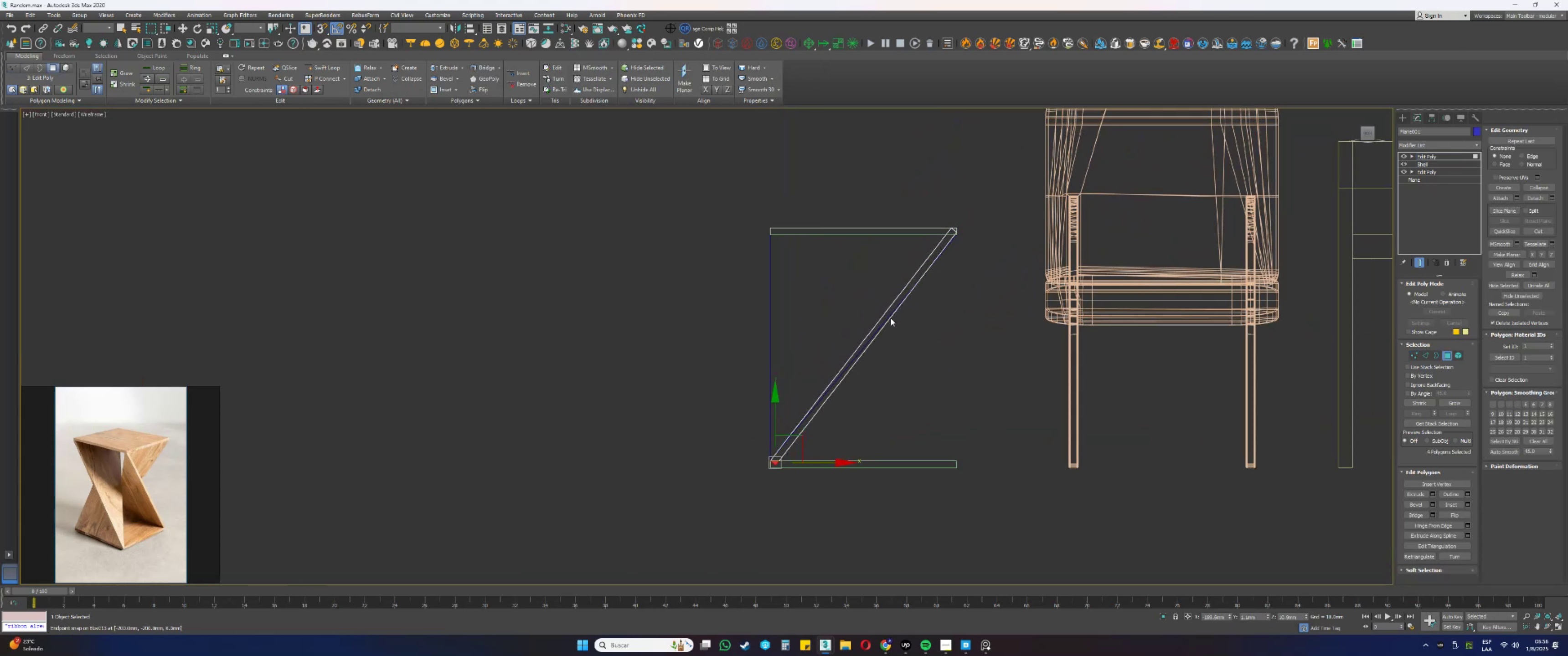 
scroll: coordinate [944, 230], scroll_direction: up, amount: 4.0
 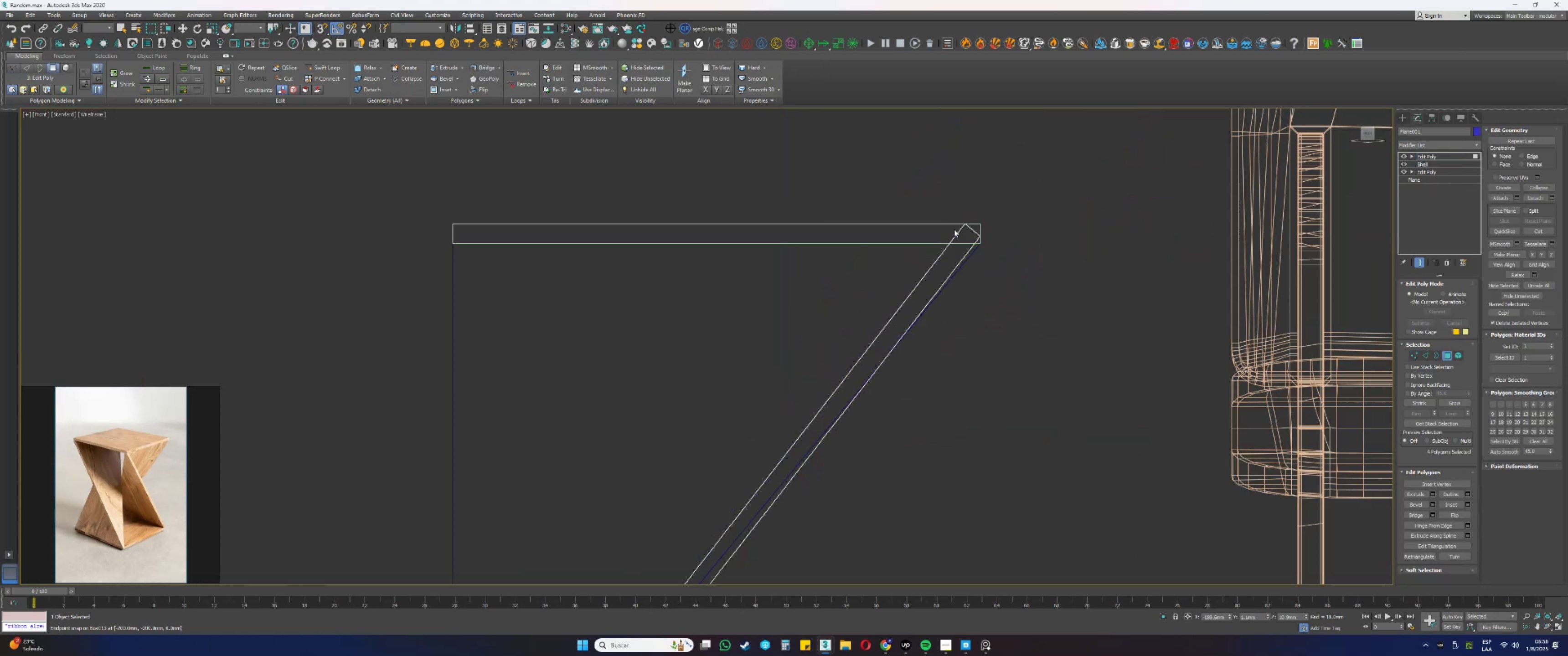 
hold_key(key=ControlLeft, duration=0.63)
left_click_drag(start_coordinate=[1001, 239], to_coordinate=[873, 190])
 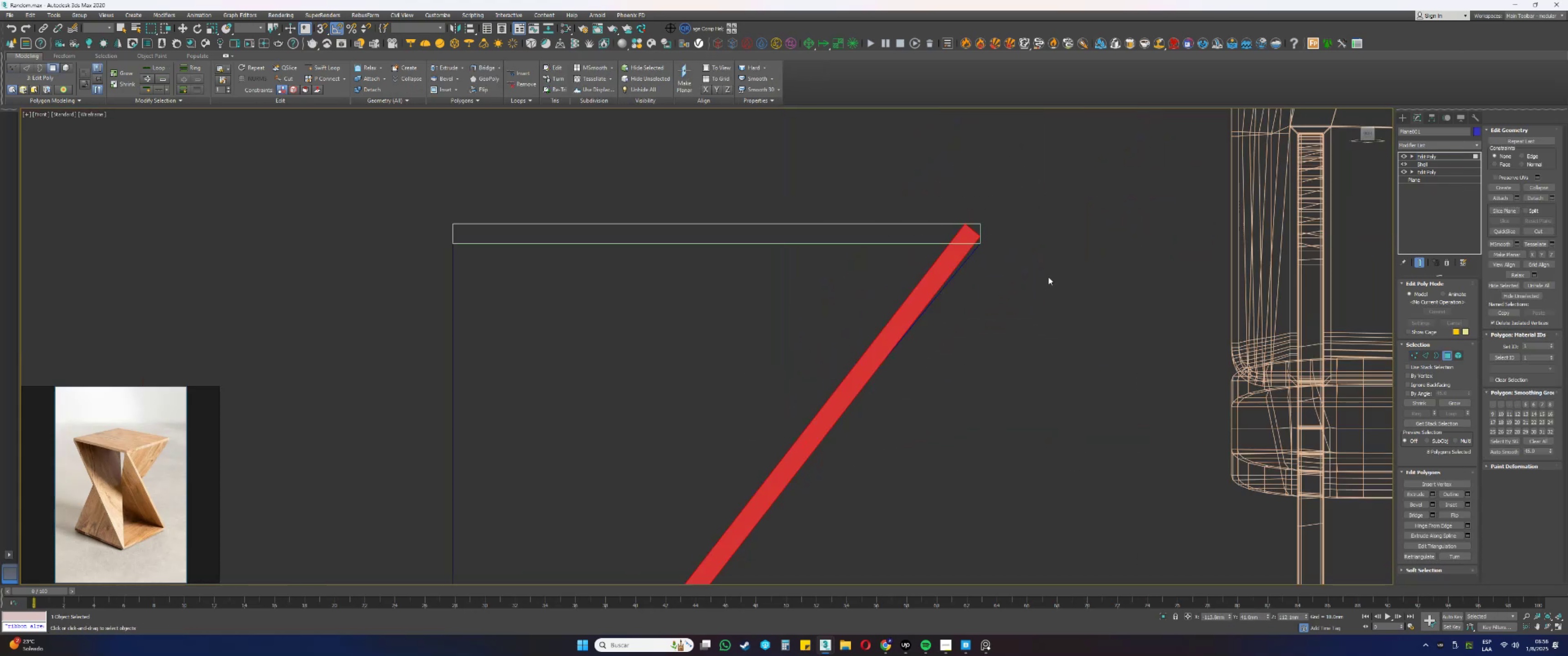 
scroll: coordinate [990, 236], scroll_direction: up, amount: 3.0
 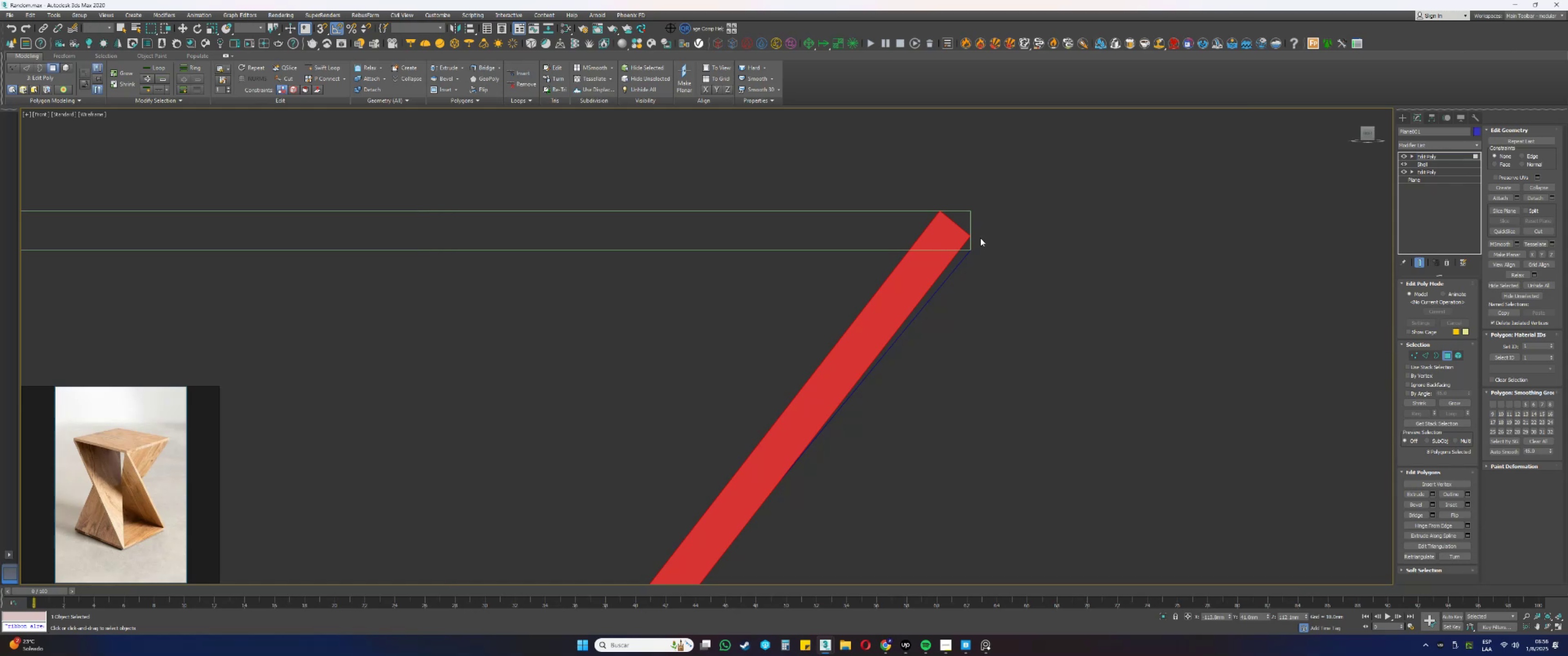 
scroll: coordinate [979, 238], scroll_direction: down, amount: 3.0
 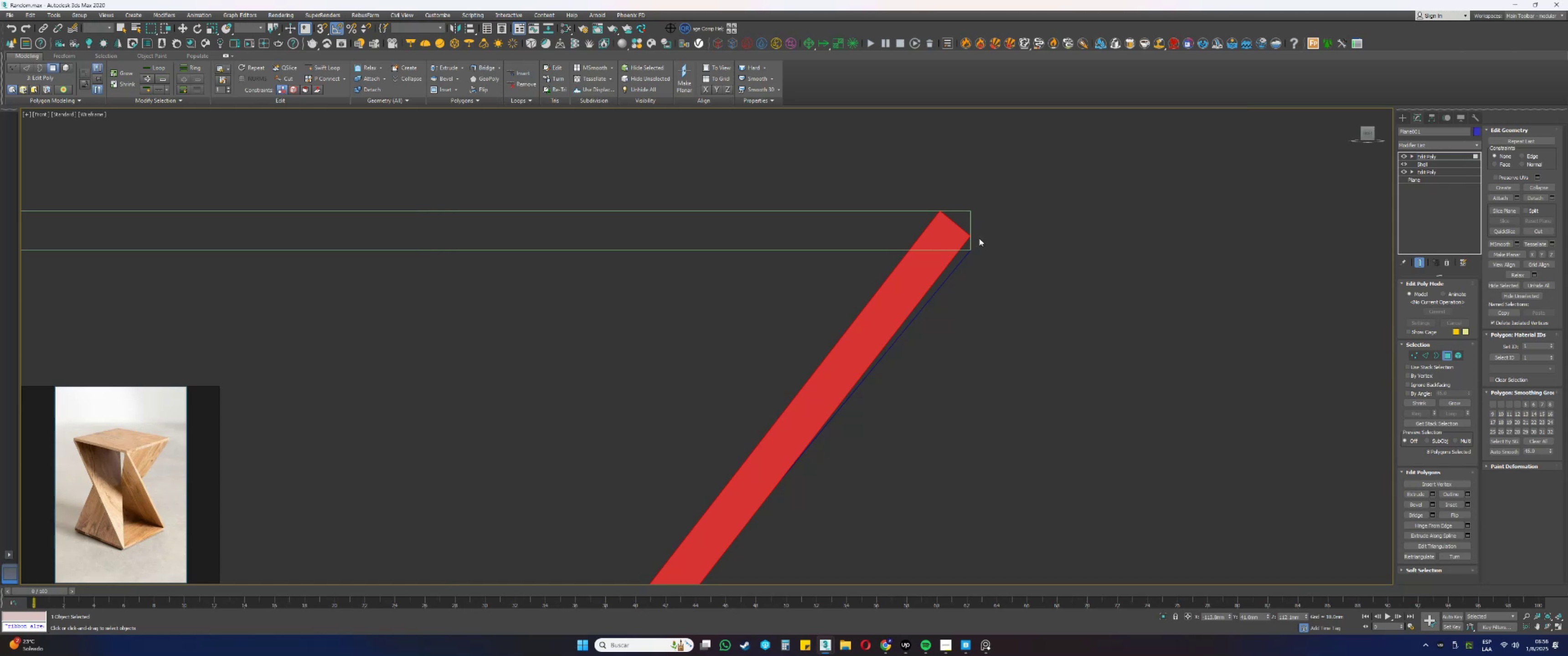 
key(Alt+AltLeft)
 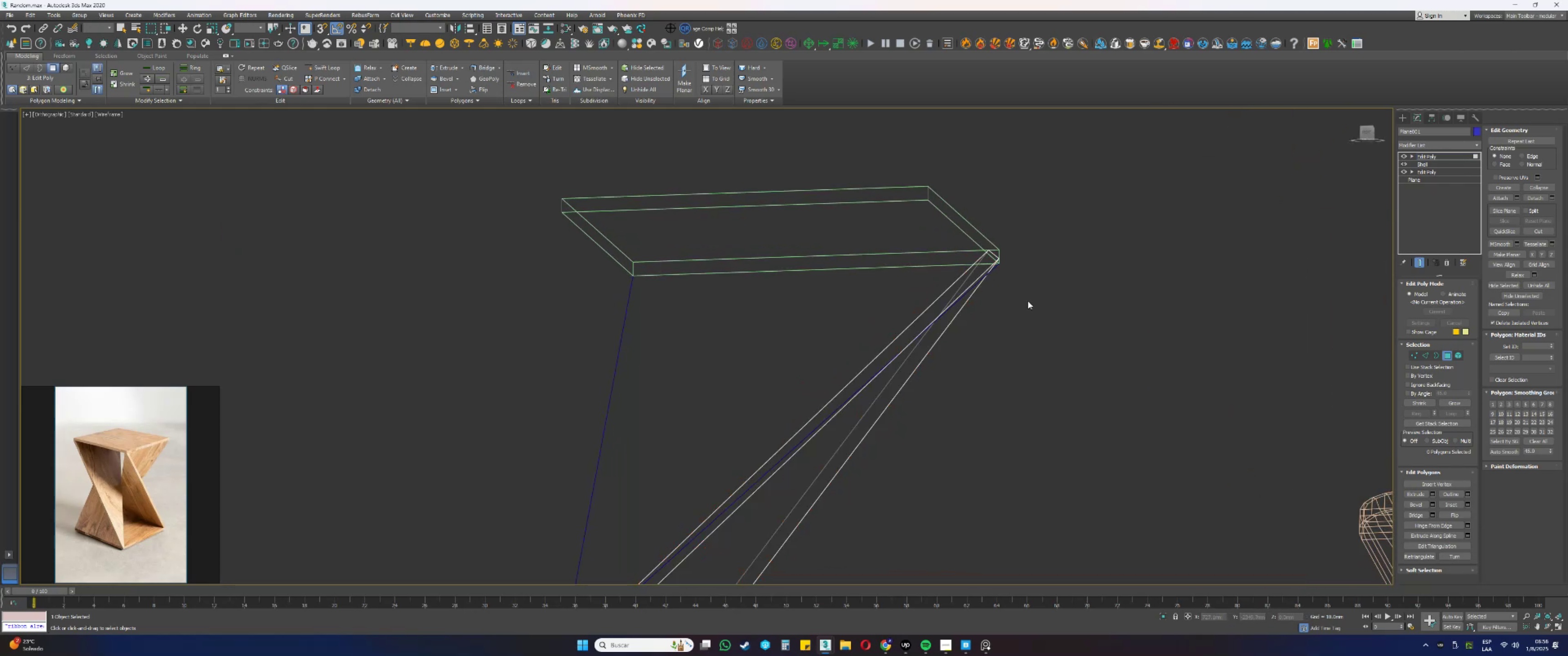 
scroll: coordinate [1009, 282], scroll_direction: down, amount: 2.0
 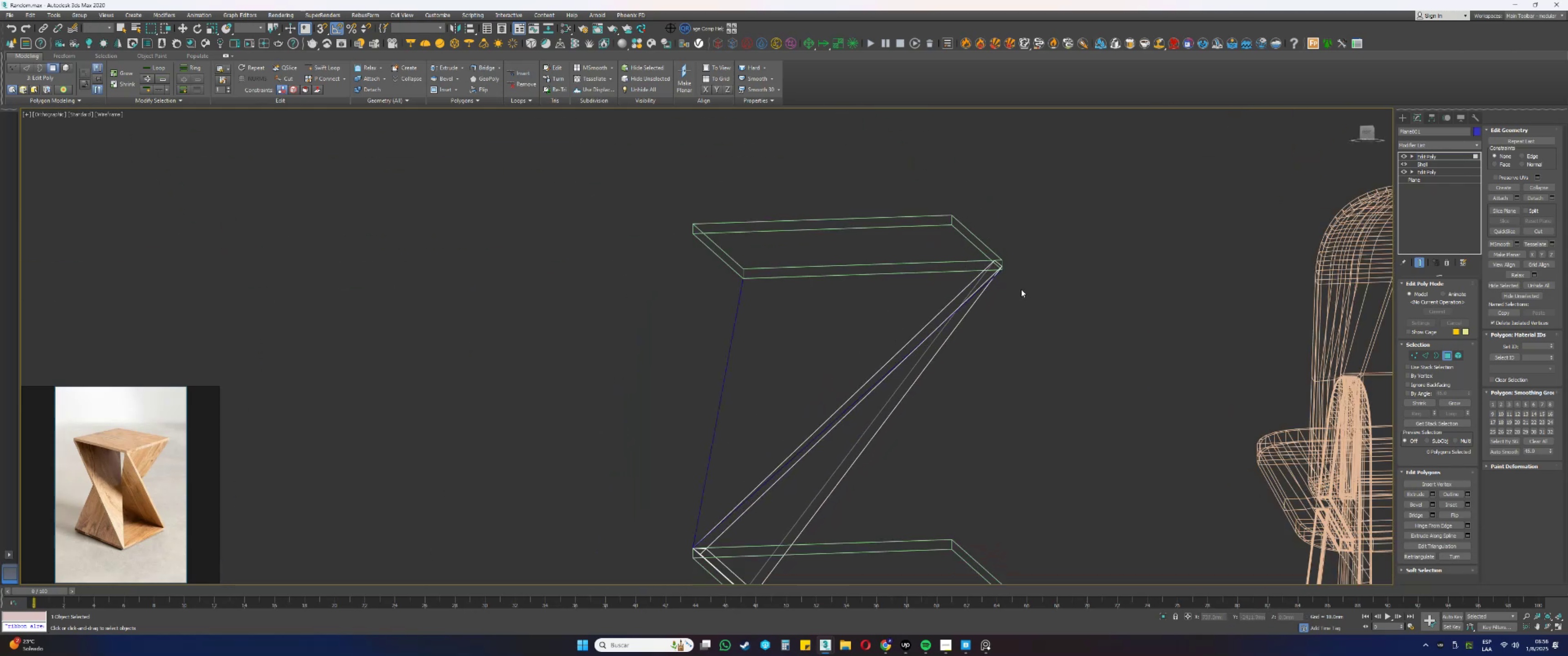 
key(1)
 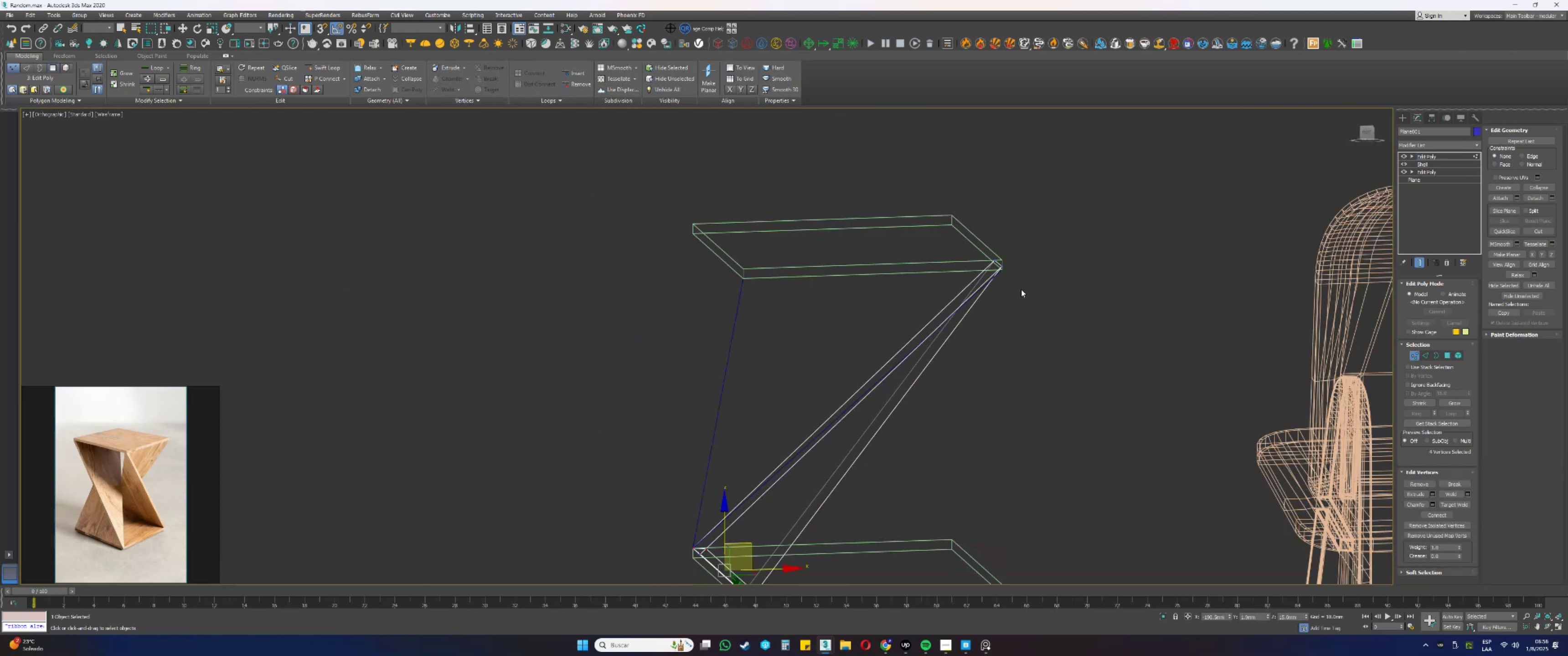 
left_click([1021, 289])
 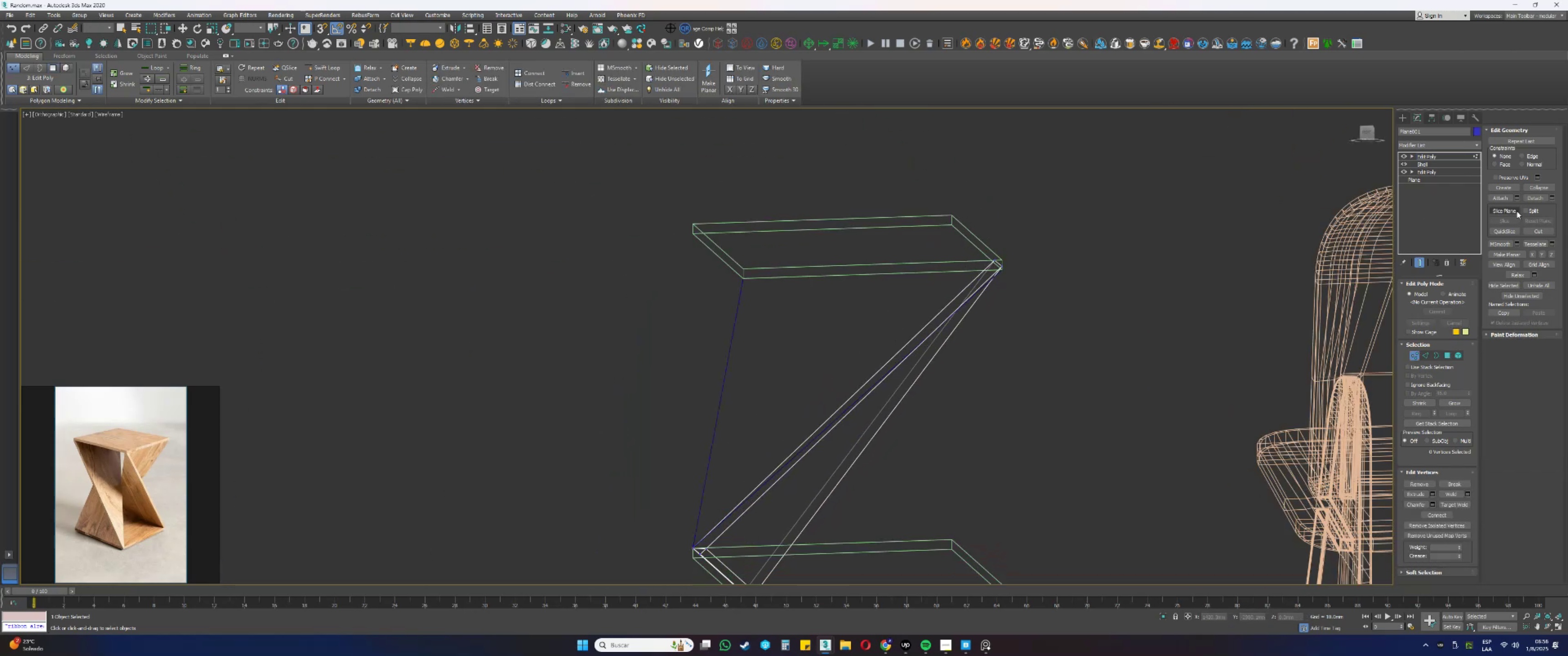 
left_click([1508, 211])
 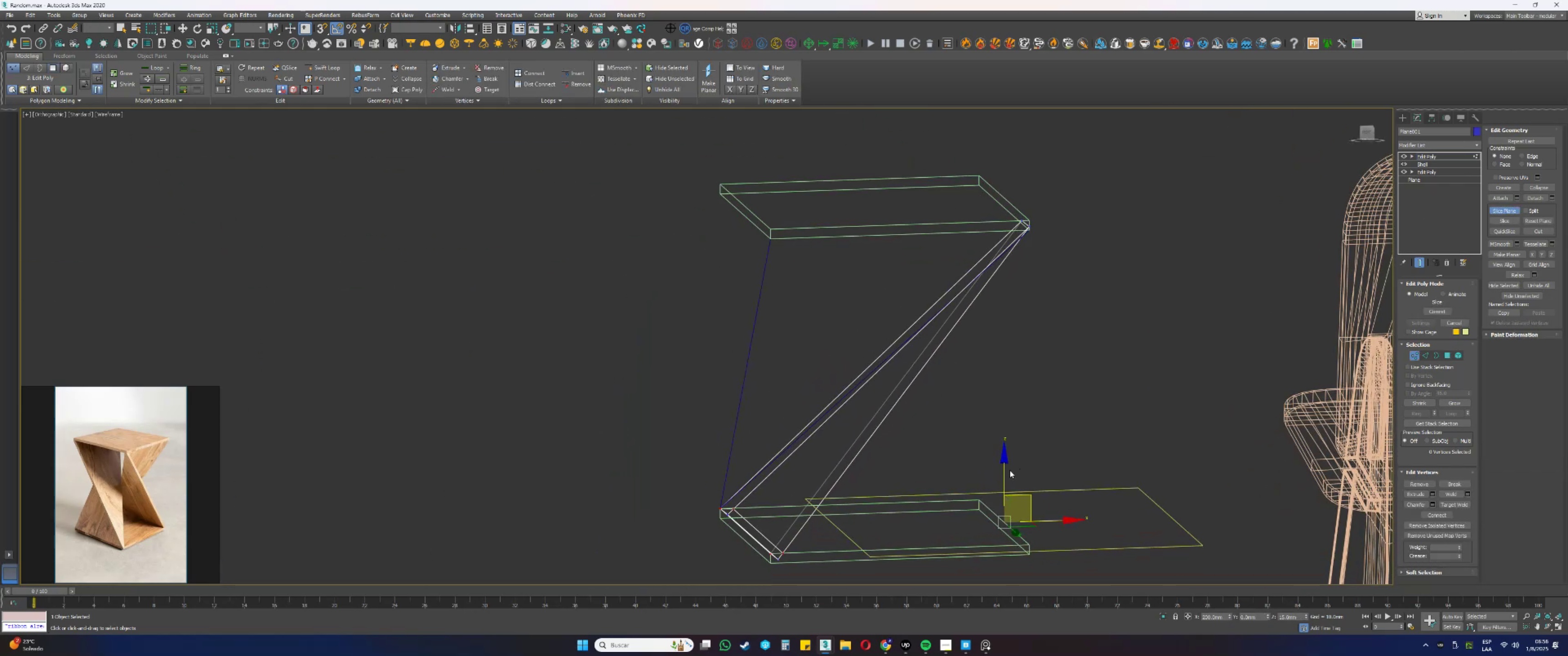 
left_click_drag(start_coordinate=[1005, 469], to_coordinate=[769, 241])
 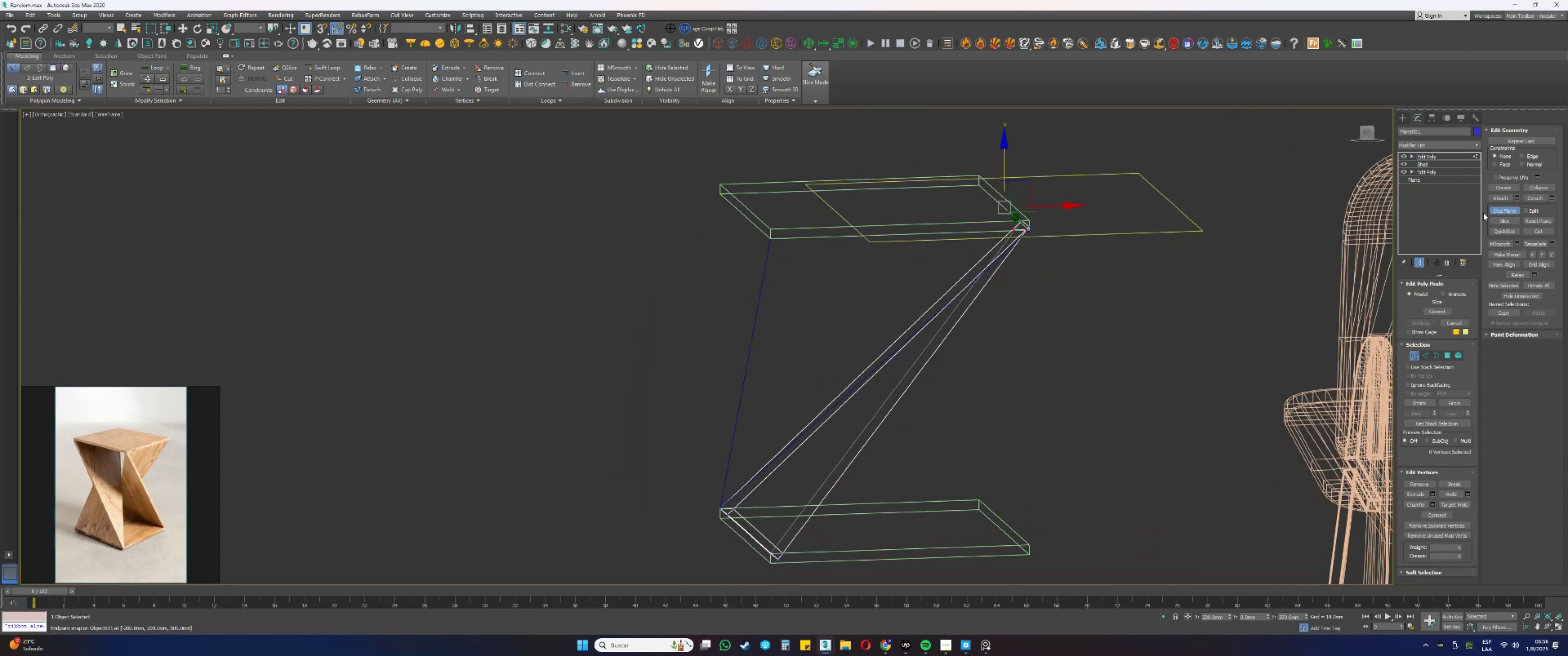 
type(ss)
 